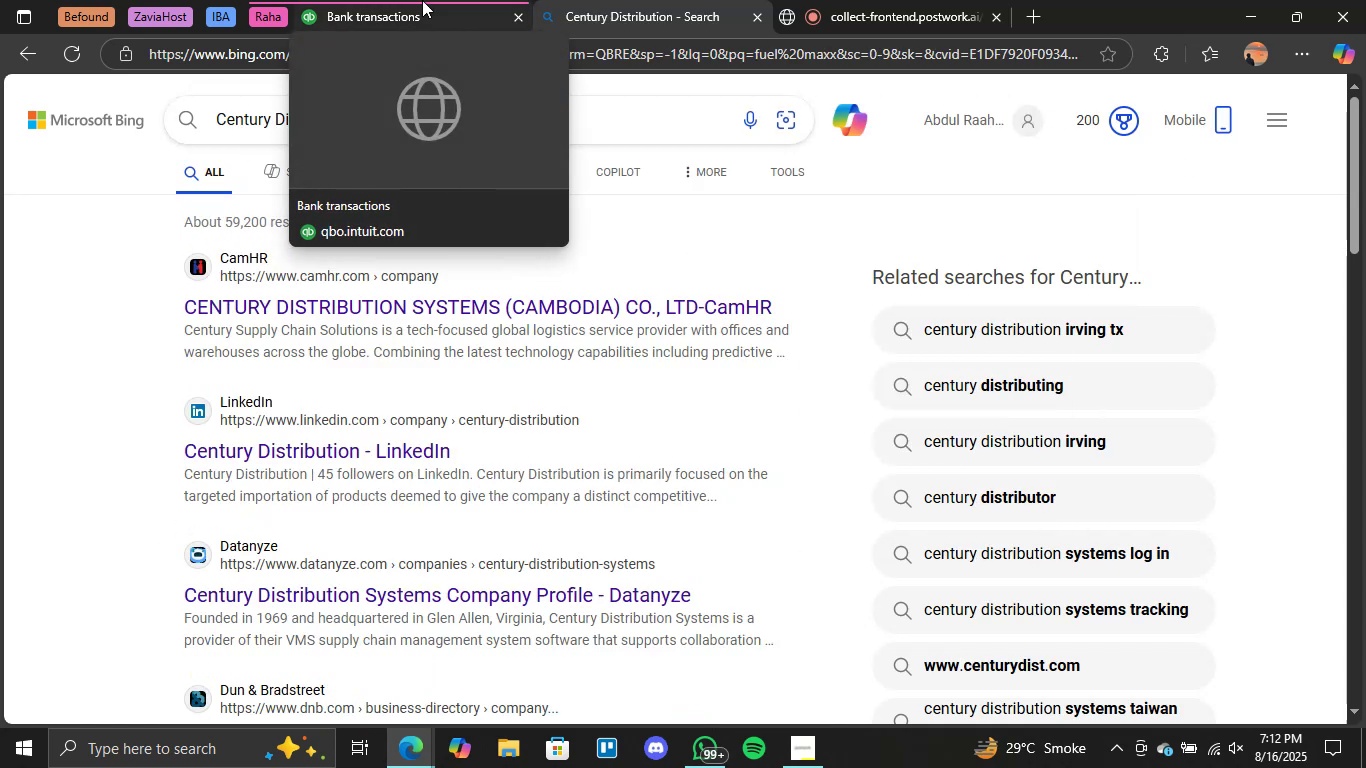 
wait(6.31)
 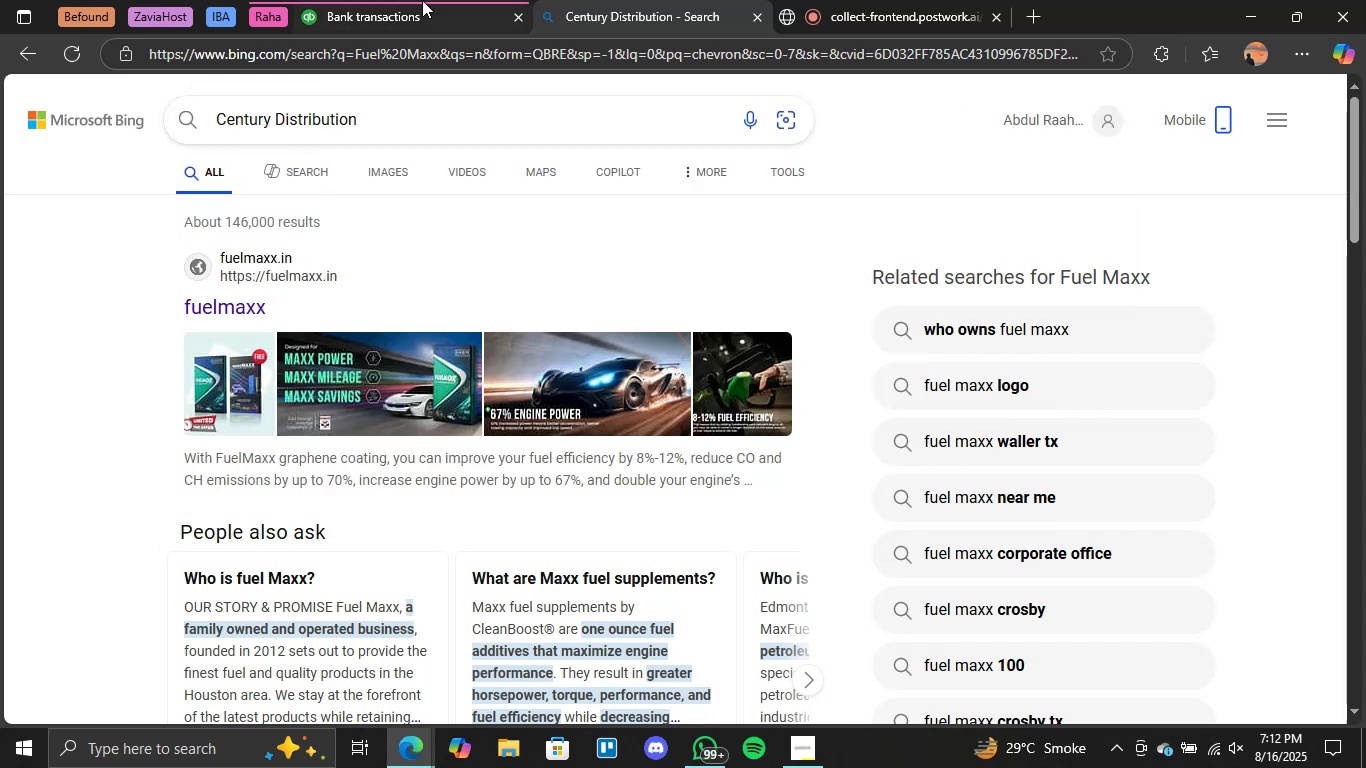 
left_click([422, 0])
 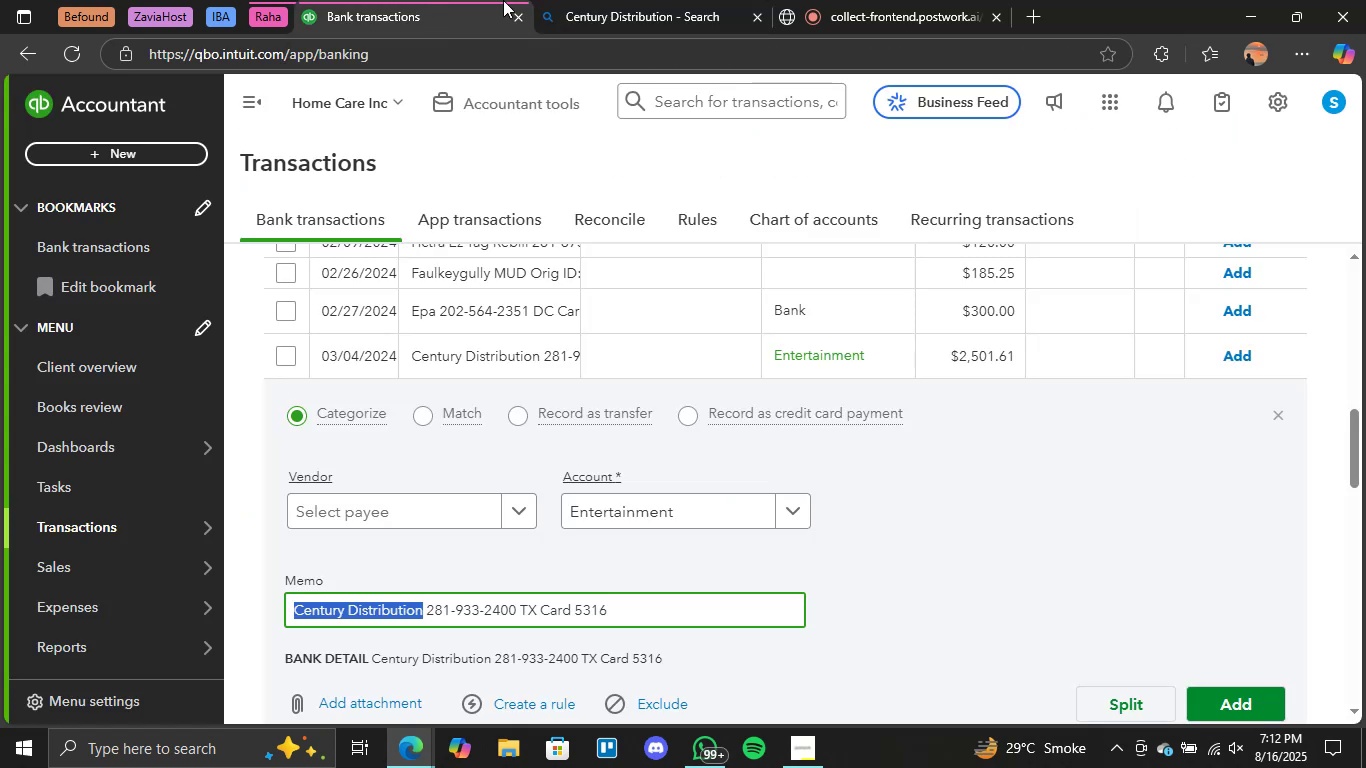 
left_click([582, 0])
 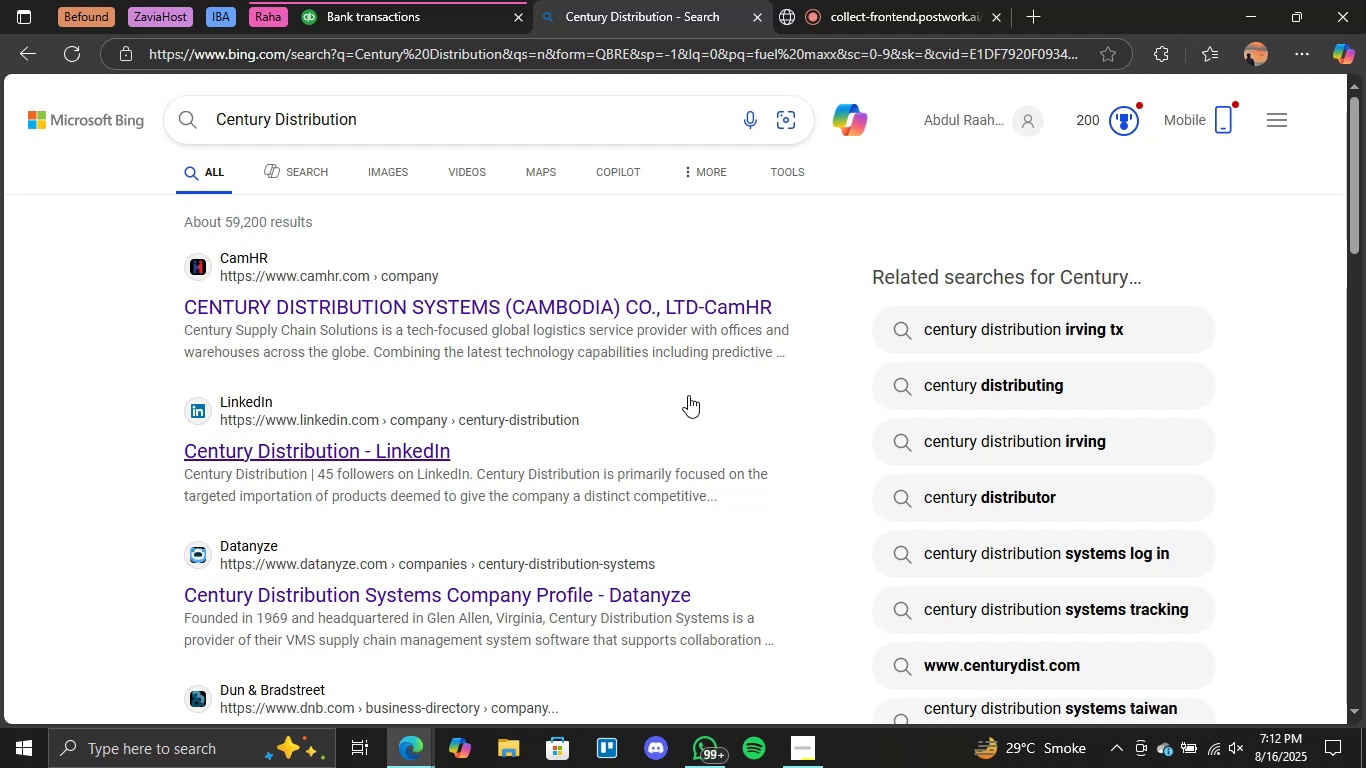 
wait(18.29)
 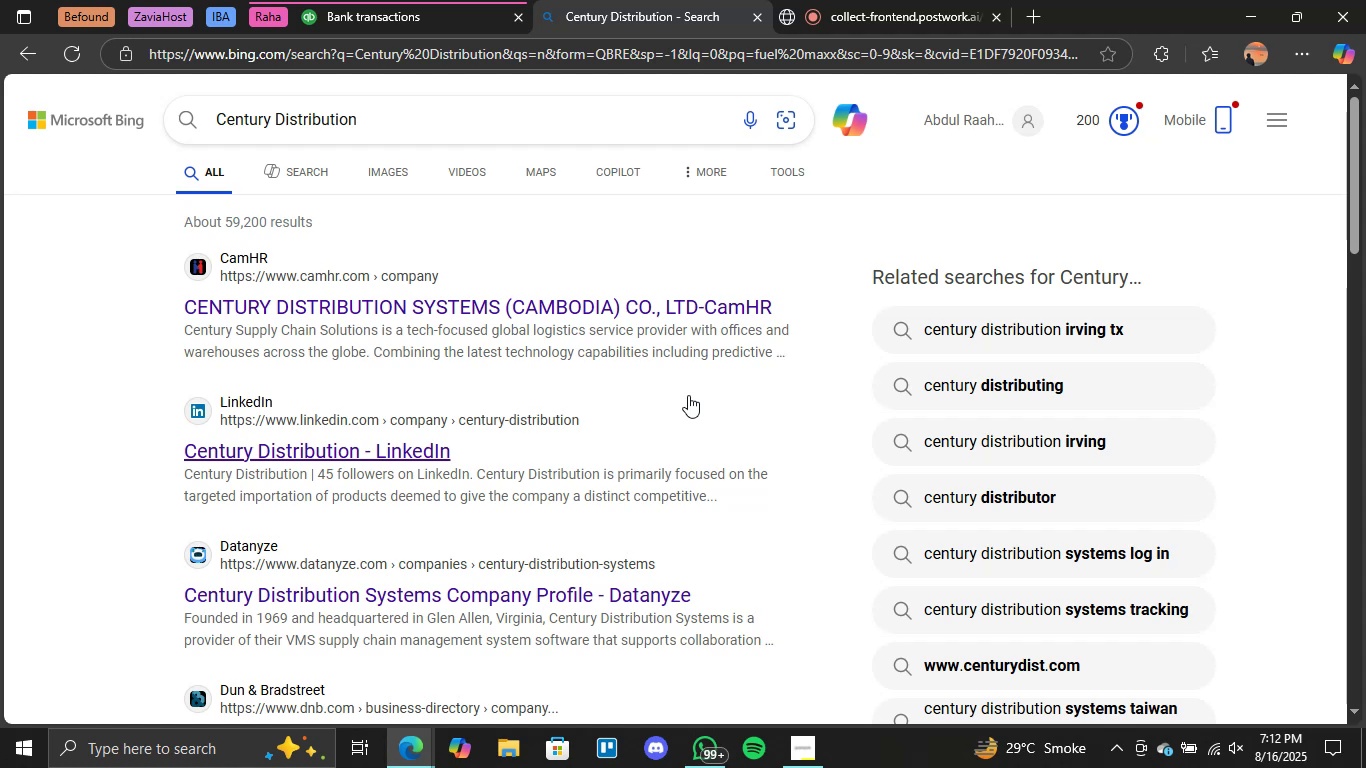 
scroll: coordinate [688, 395], scroll_direction: down, amount: 2.0
 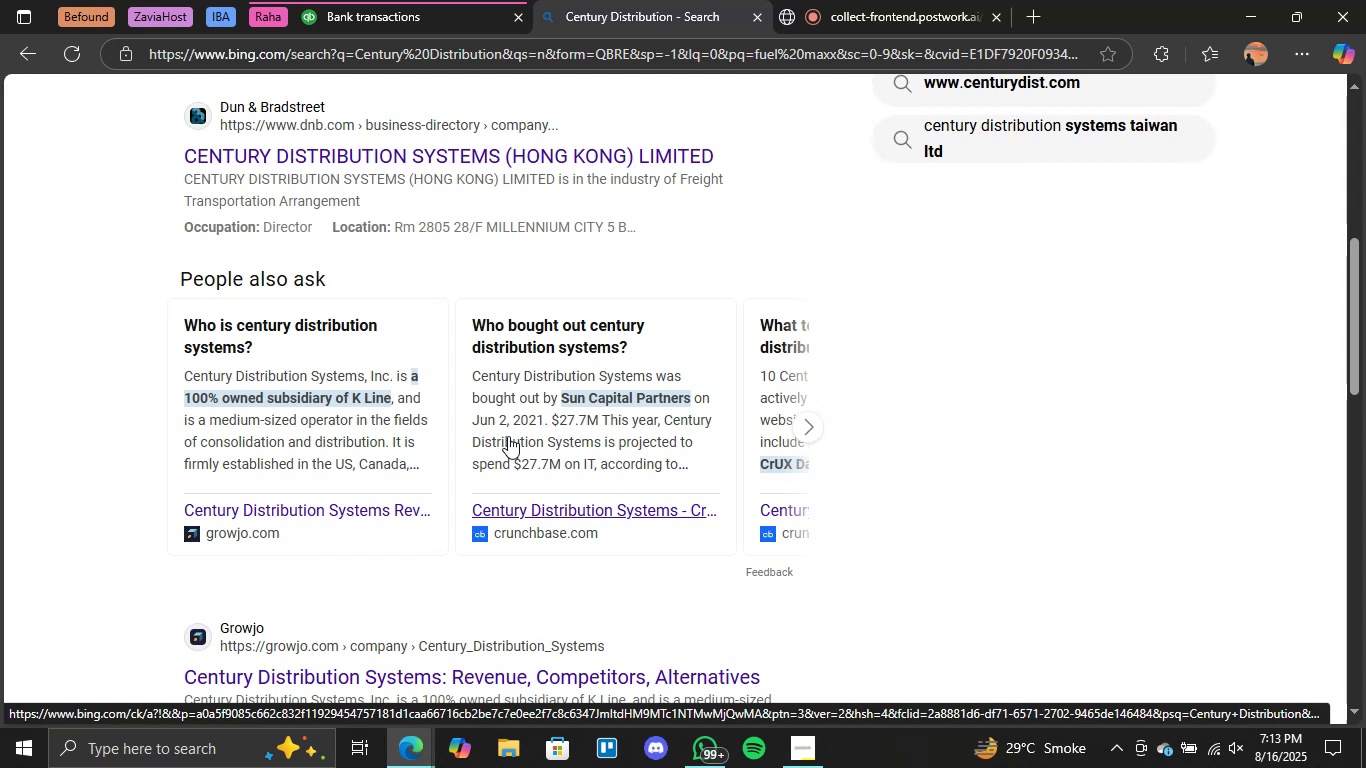 
wait(7.92)
 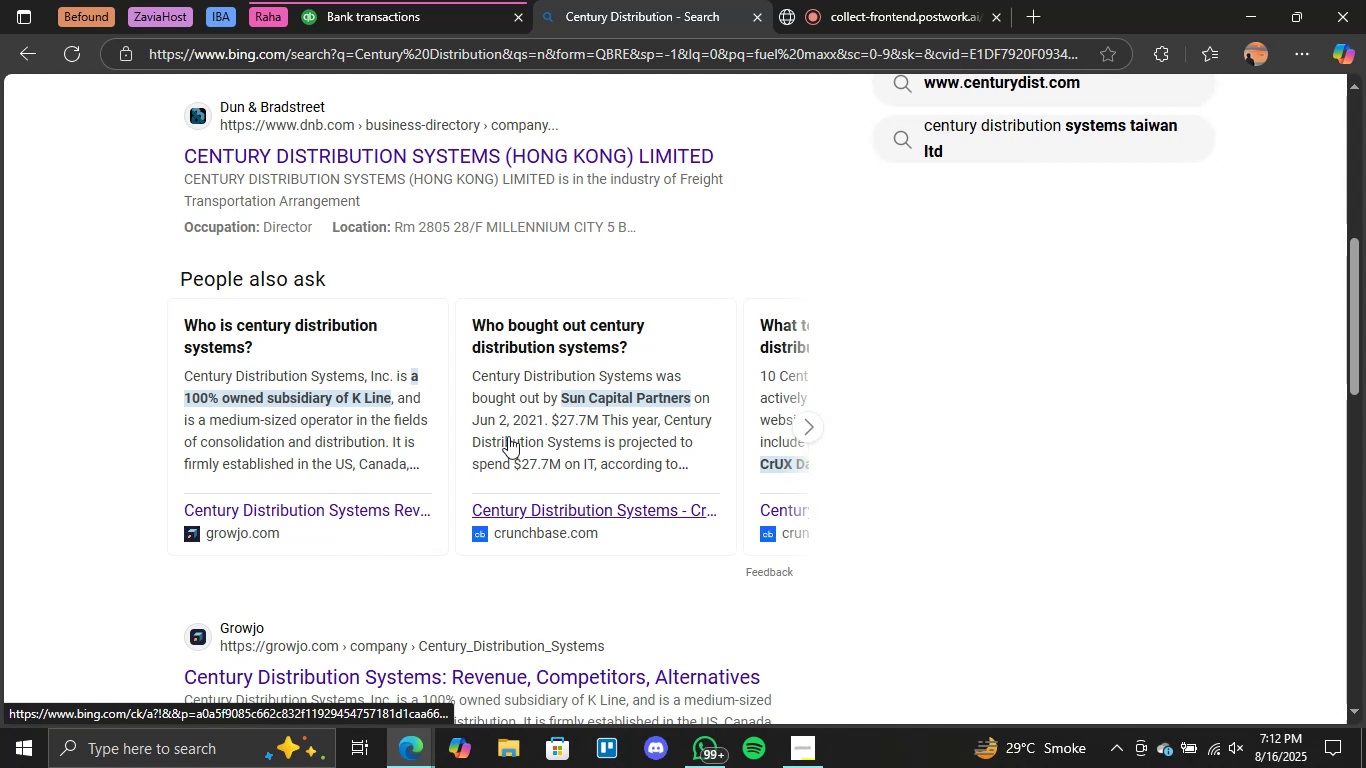 
scroll: coordinate [508, 436], scroll_direction: up, amount: 8.0
 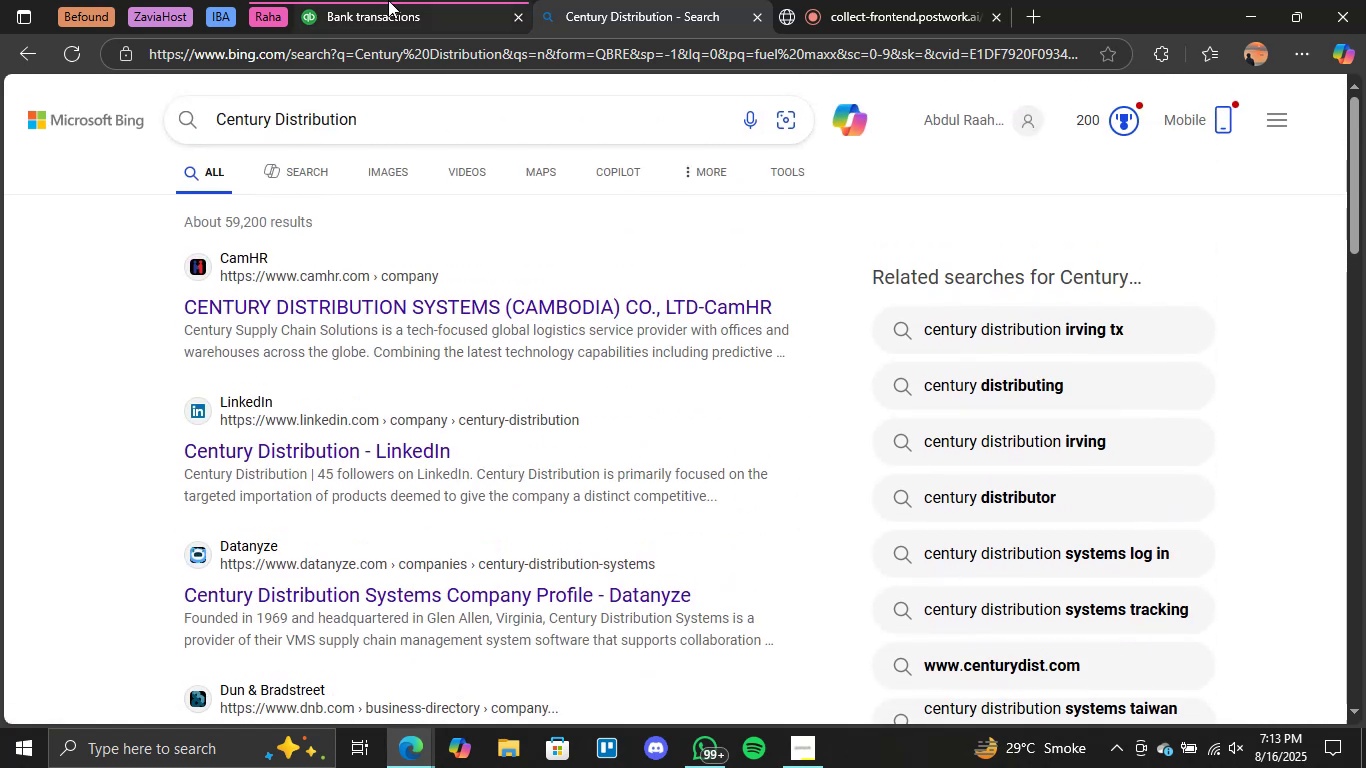 
left_click([388, 0])
 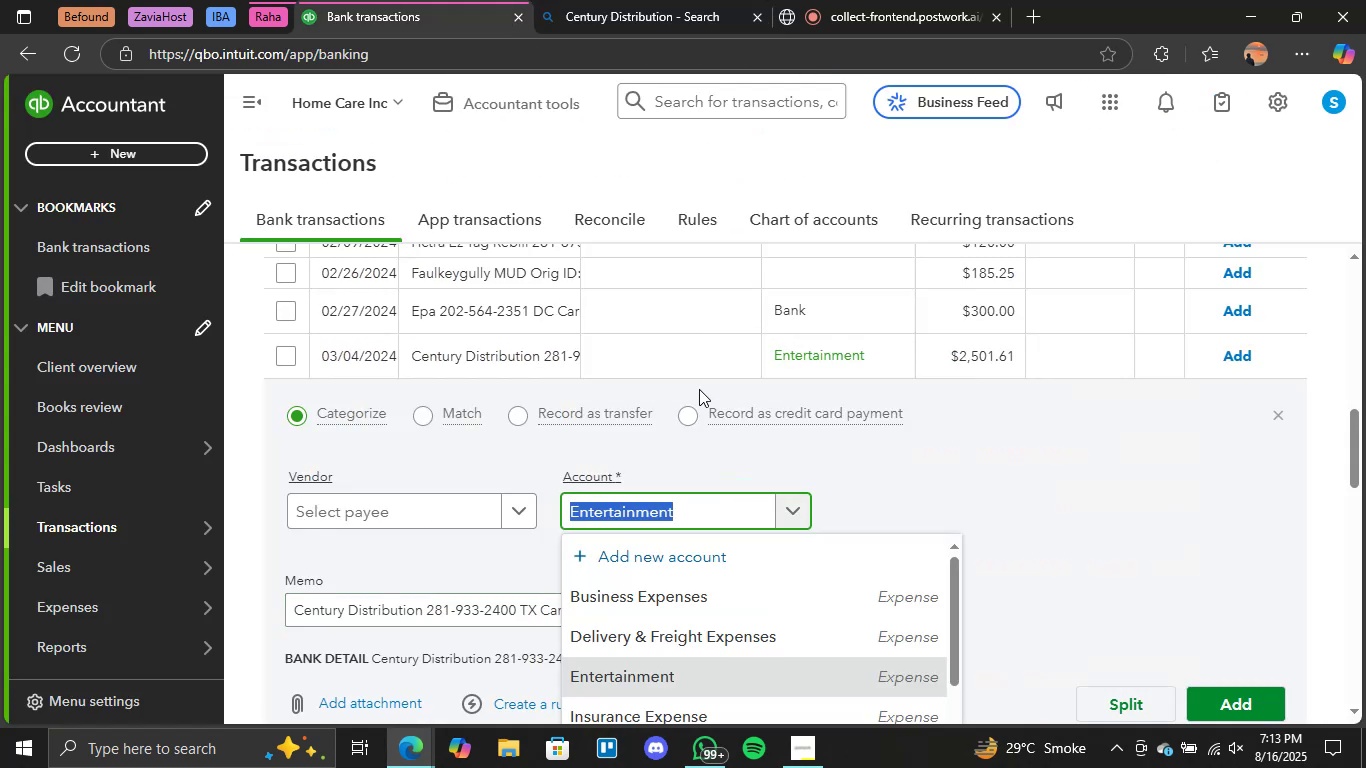 
scroll: coordinate [733, 579], scroll_direction: up, amount: 2.0
 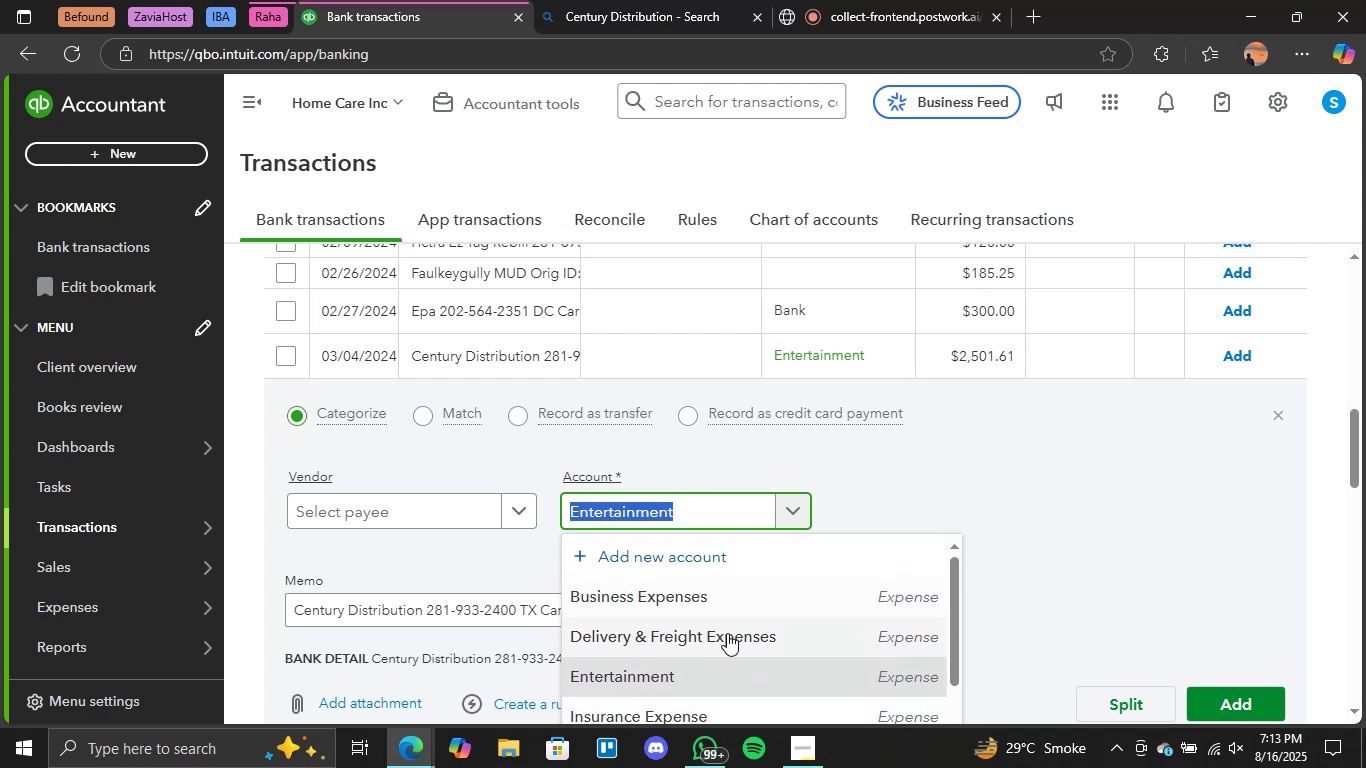 
left_click([727, 637])
 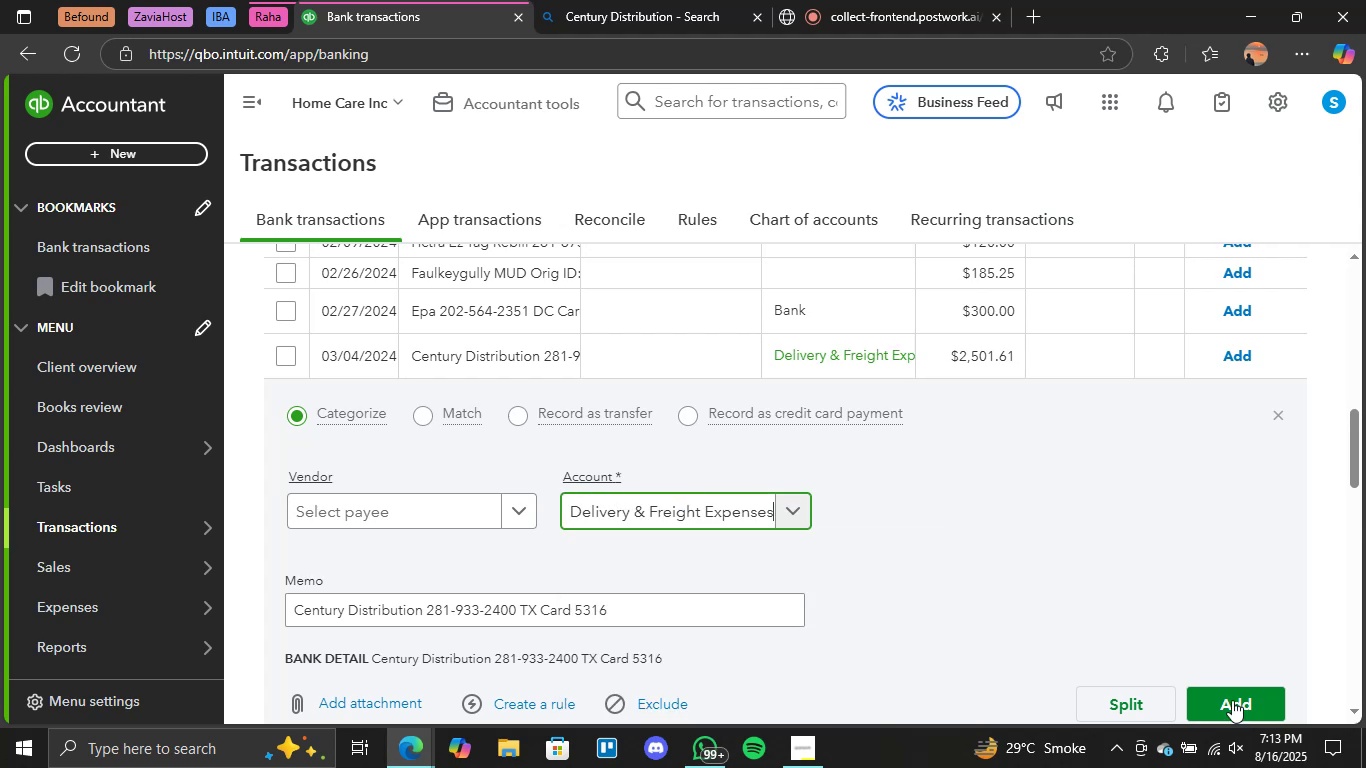 
left_click([1245, 714])
 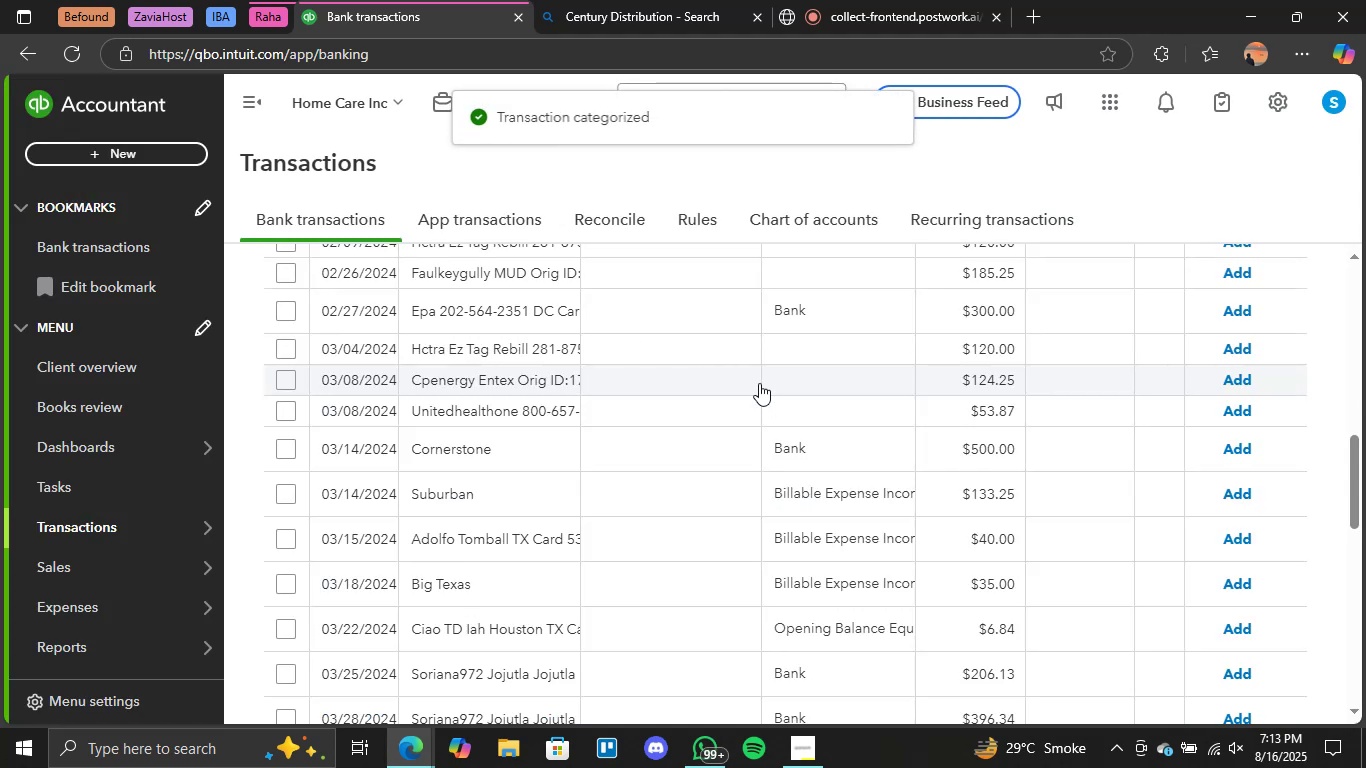 
left_click([520, 309])
 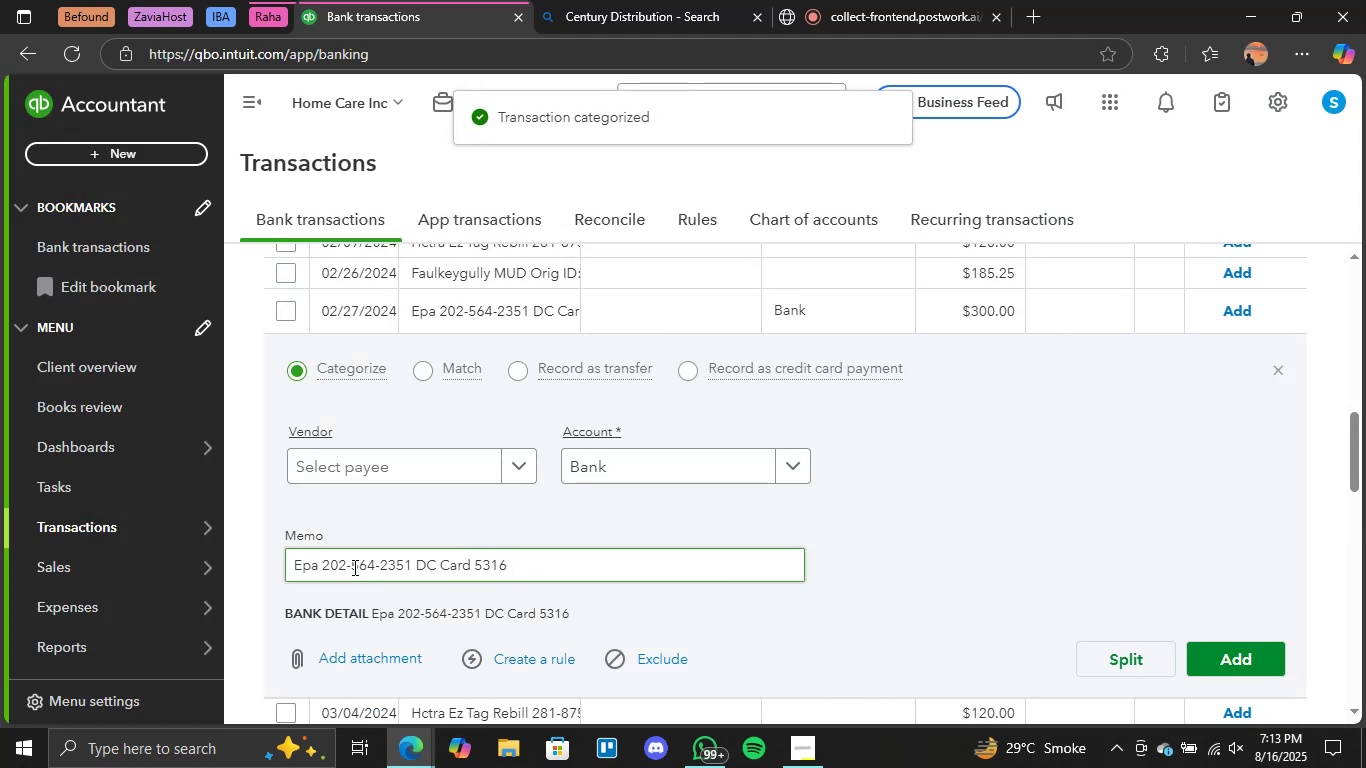 
left_click_drag(start_coordinate=[318, 569], to_coordinate=[256, 567])
 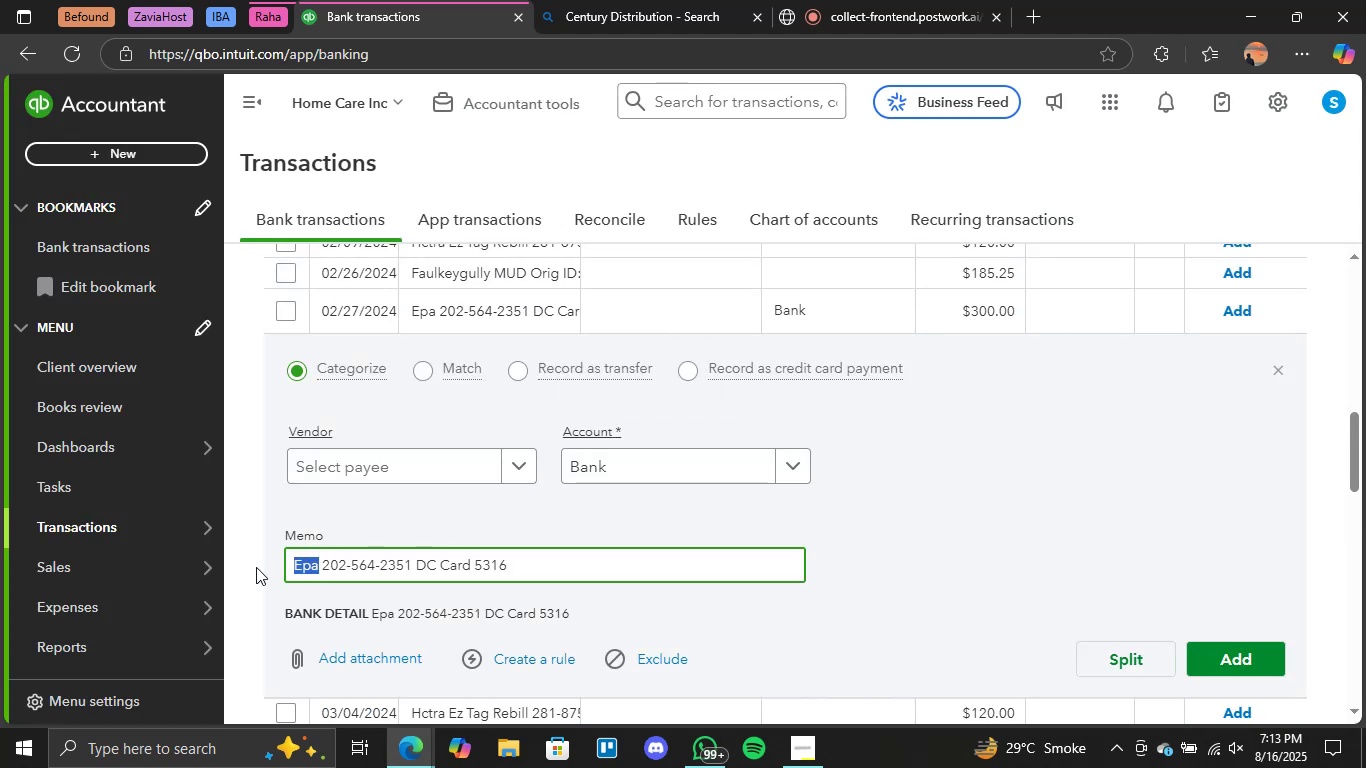 
key(Control+C)
 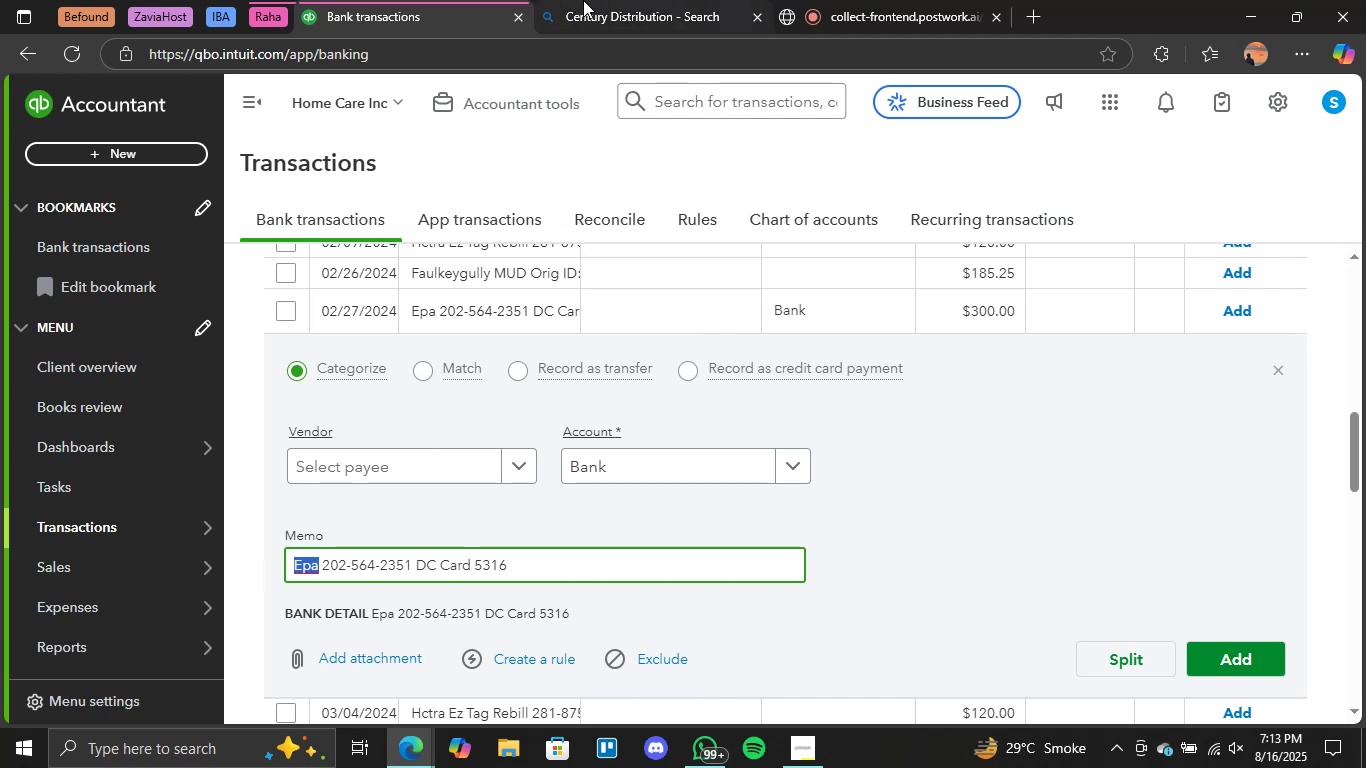 
left_click([583, 0])
 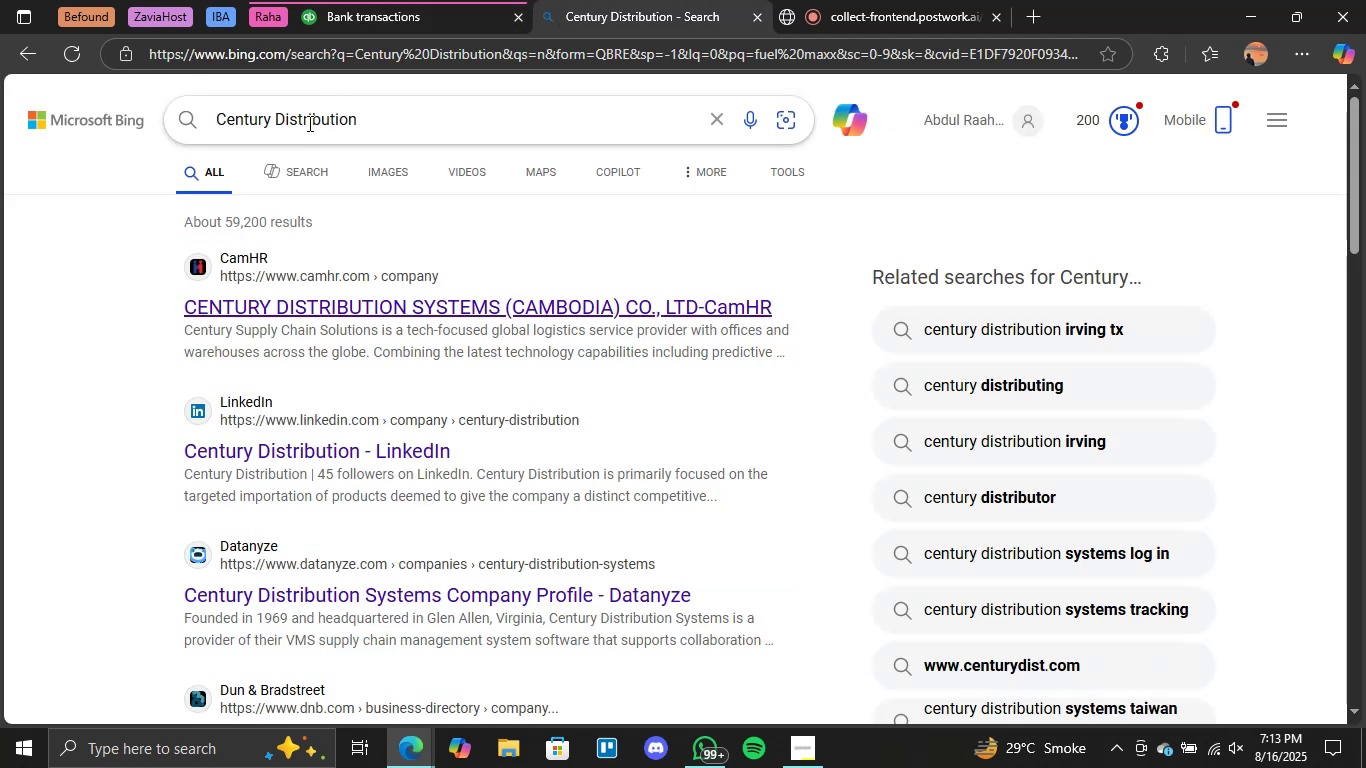 
double_click([308, 123])
 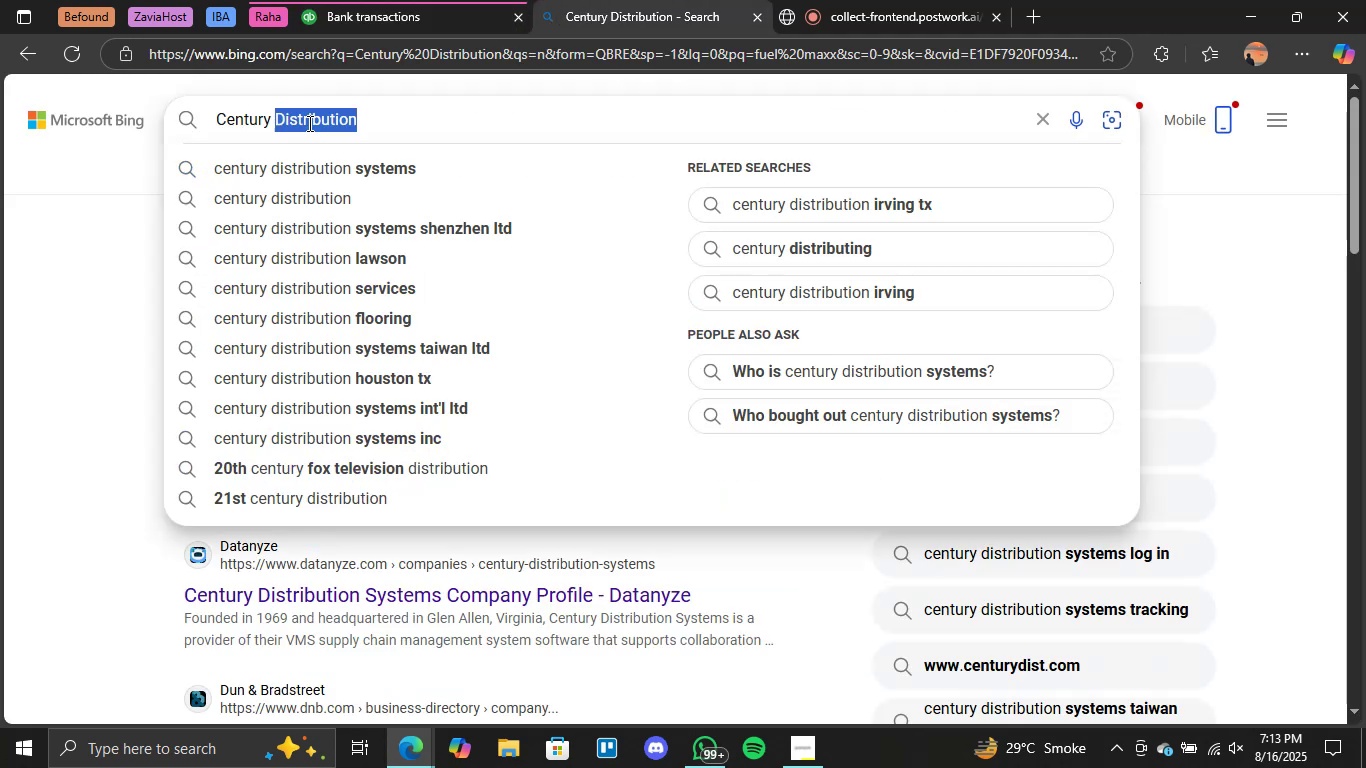 
triple_click([308, 123])
 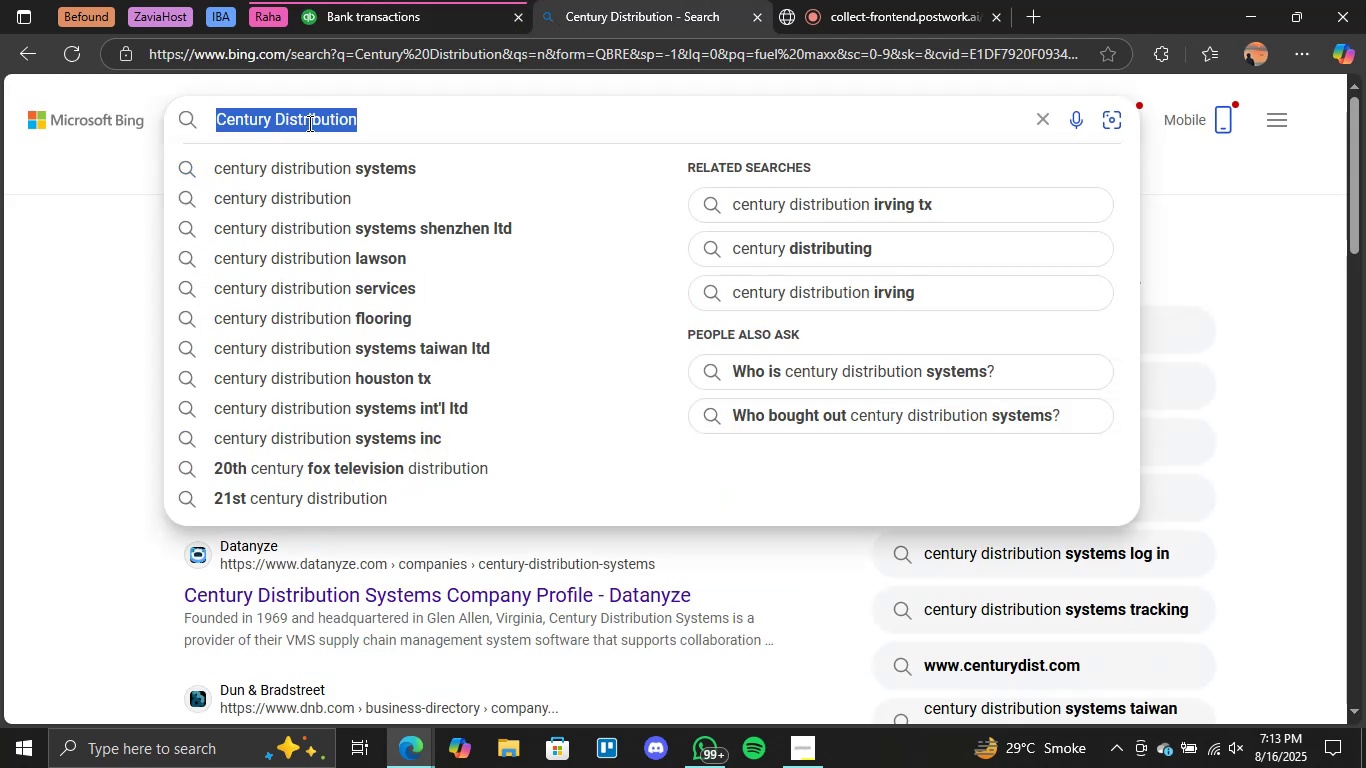 
key(Control+V)
 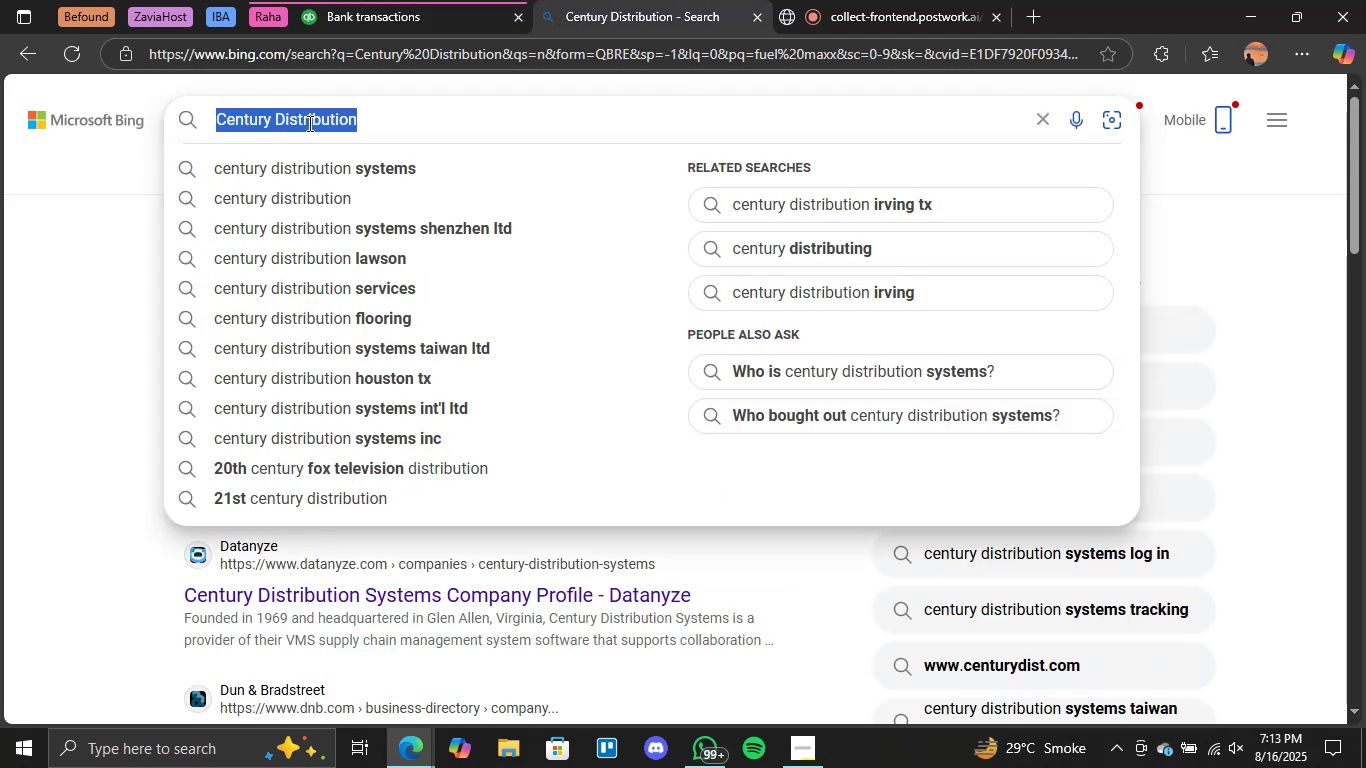 
key(Enter)
 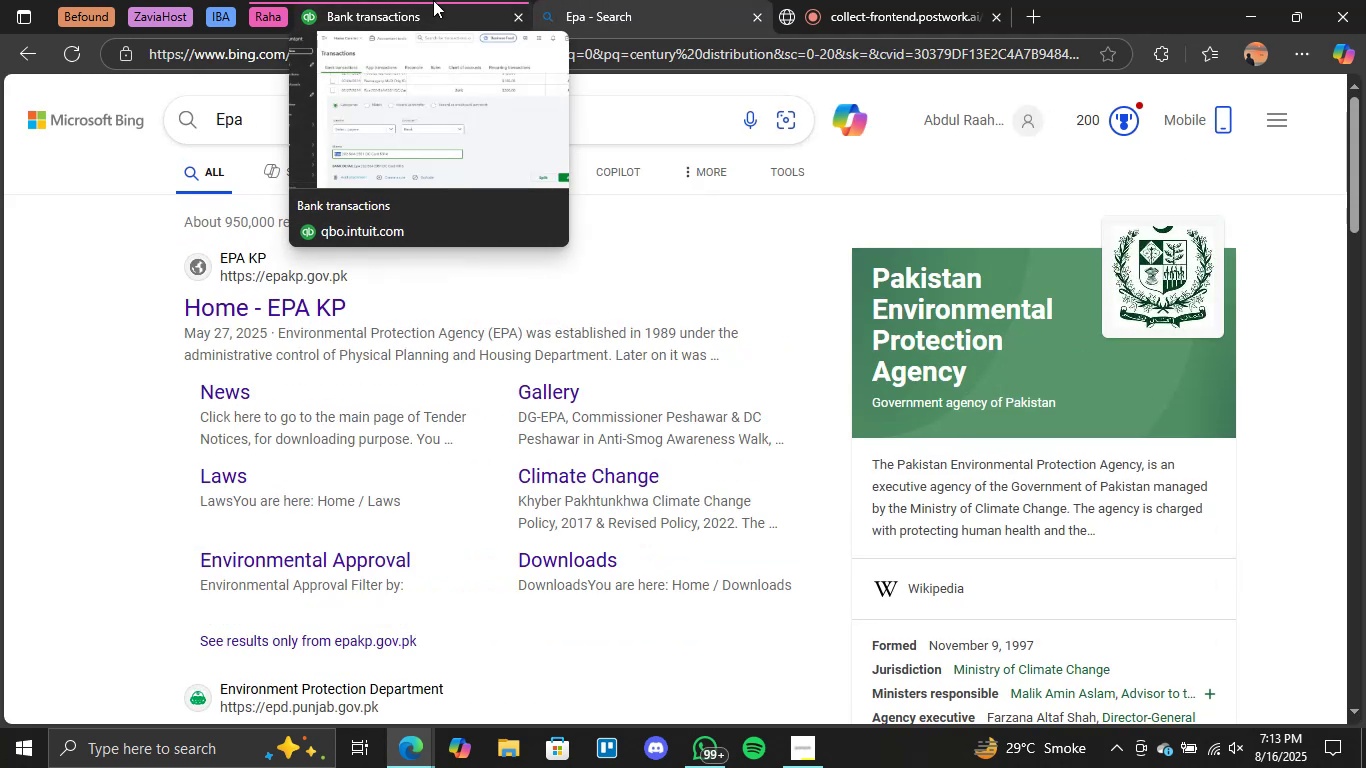 
wait(7.91)
 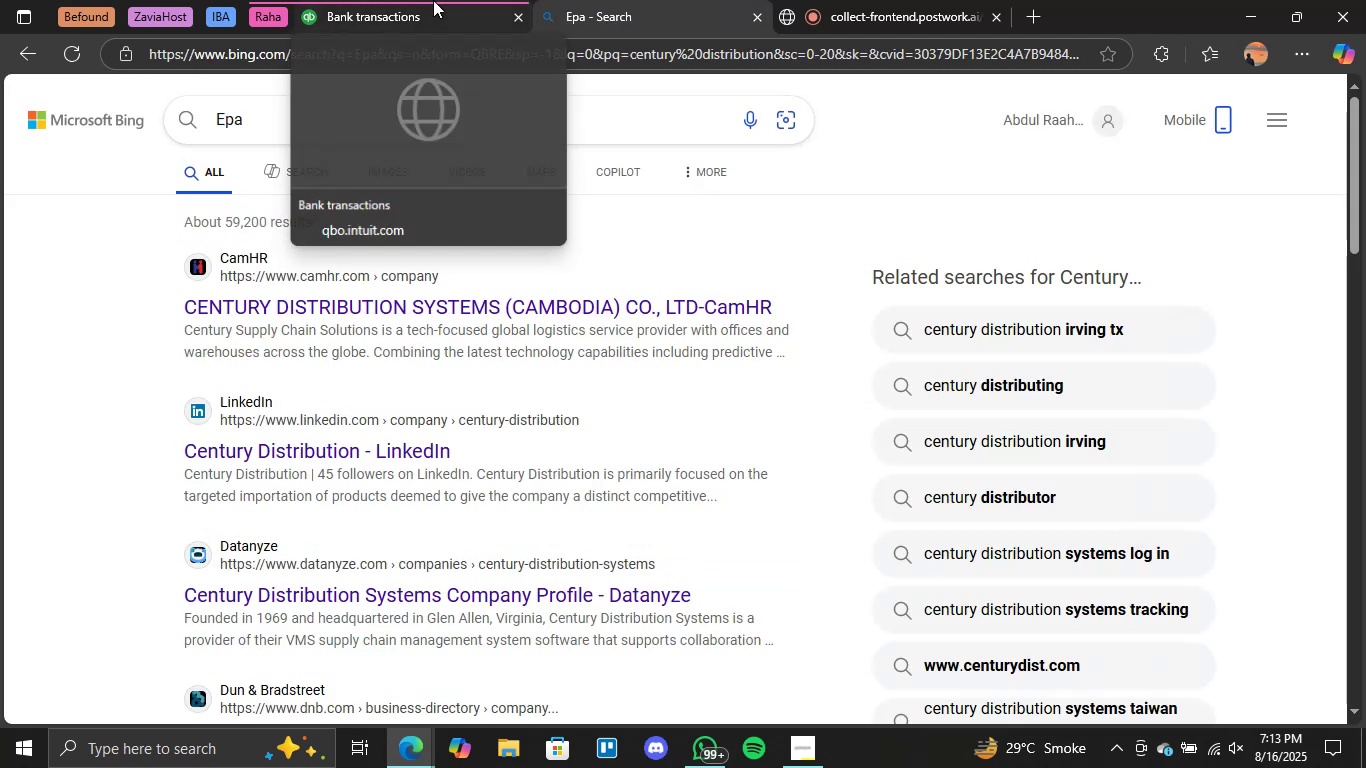 
left_click([433, 0])
 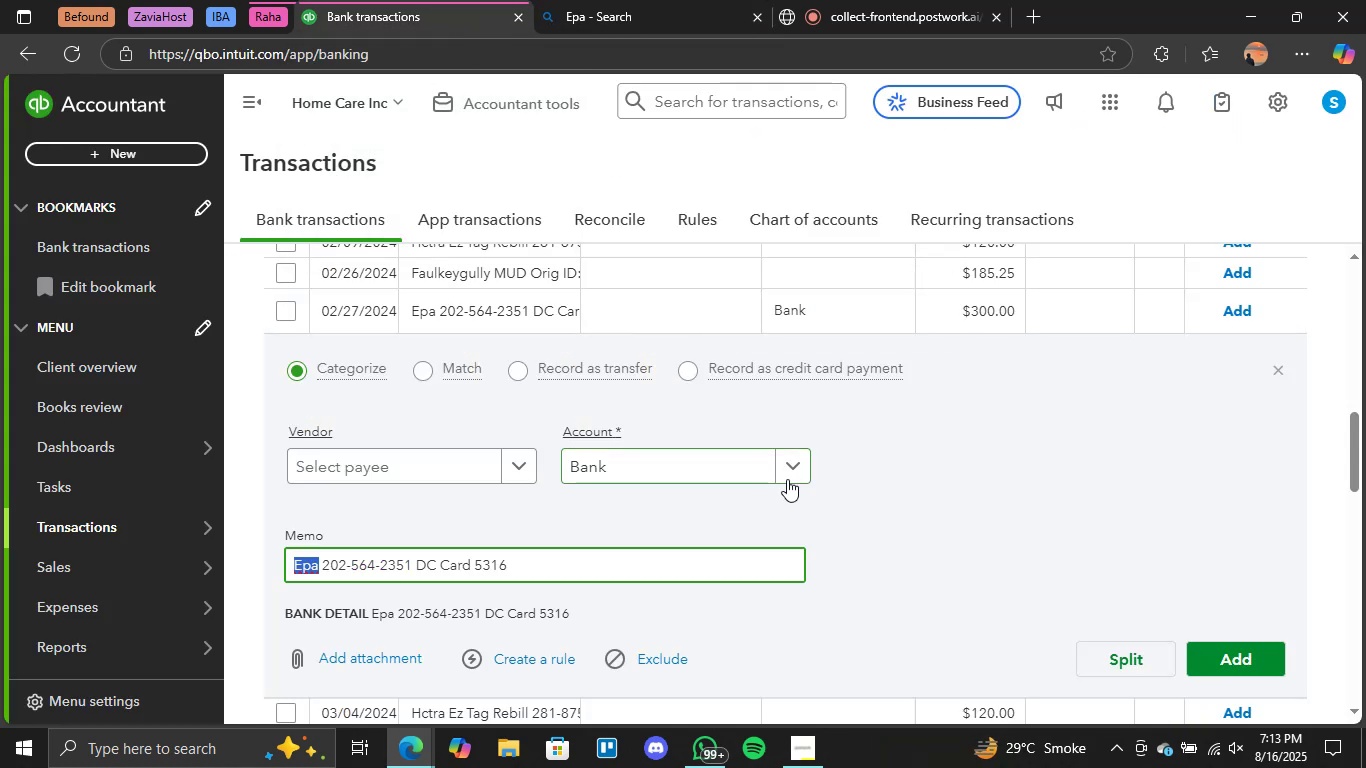 
scroll: coordinate [766, 530], scroll_direction: up, amount: 6.0
 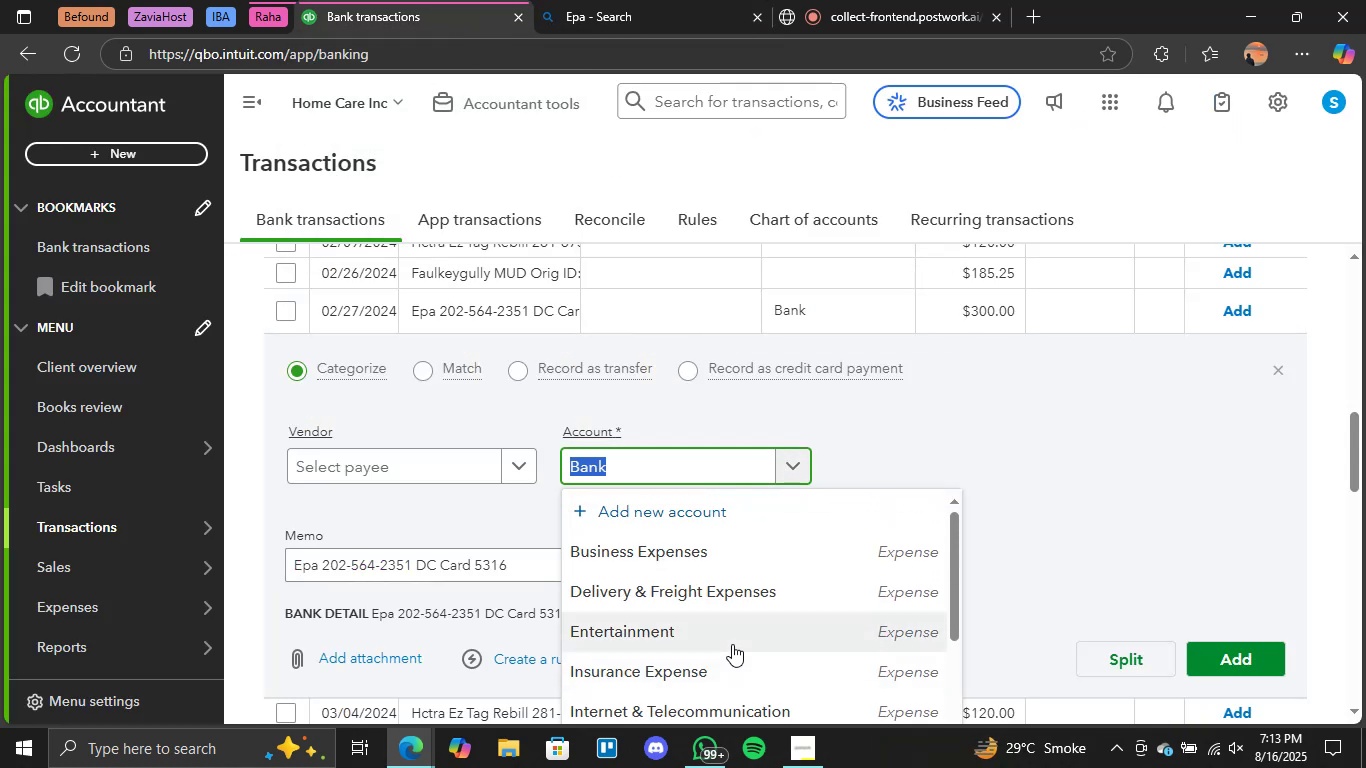 
scroll: coordinate [735, 637], scroll_direction: none, amount: 0.0
 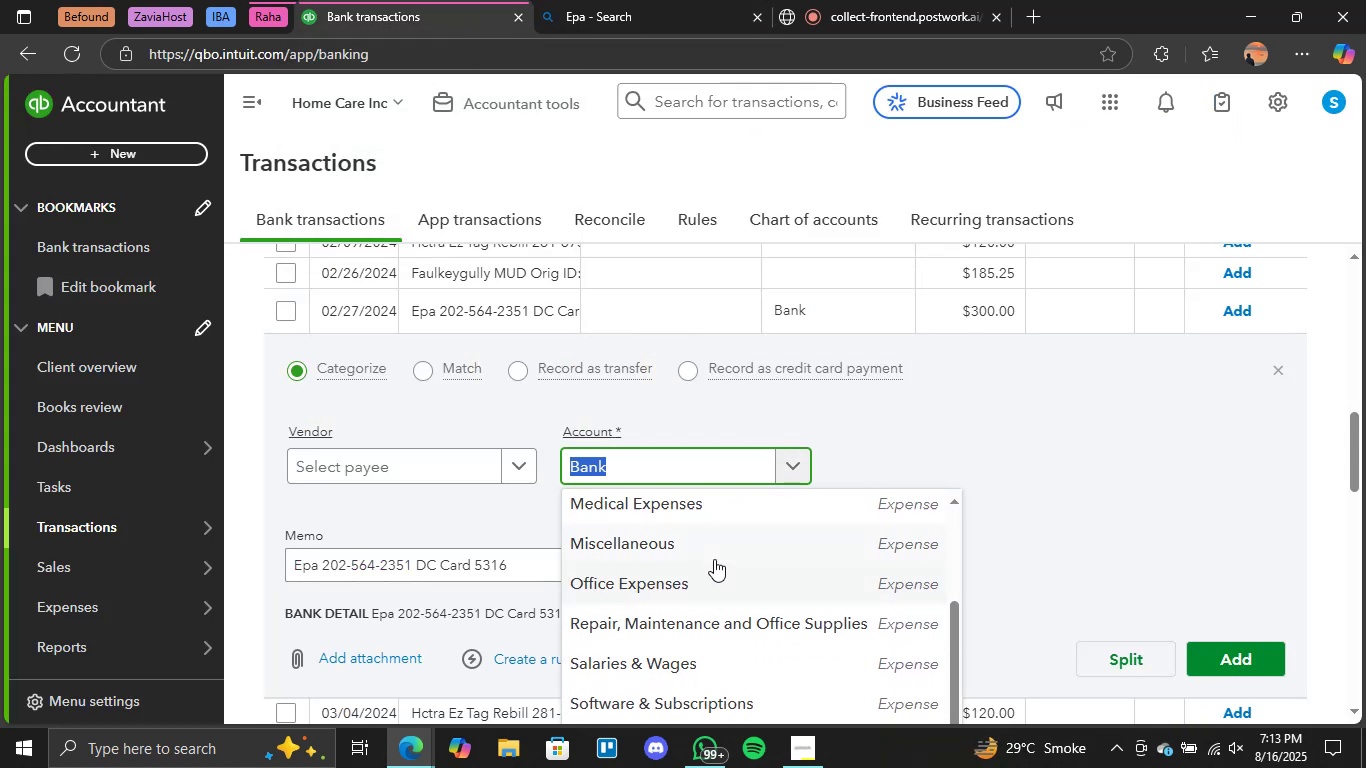 
left_click([714, 558])
 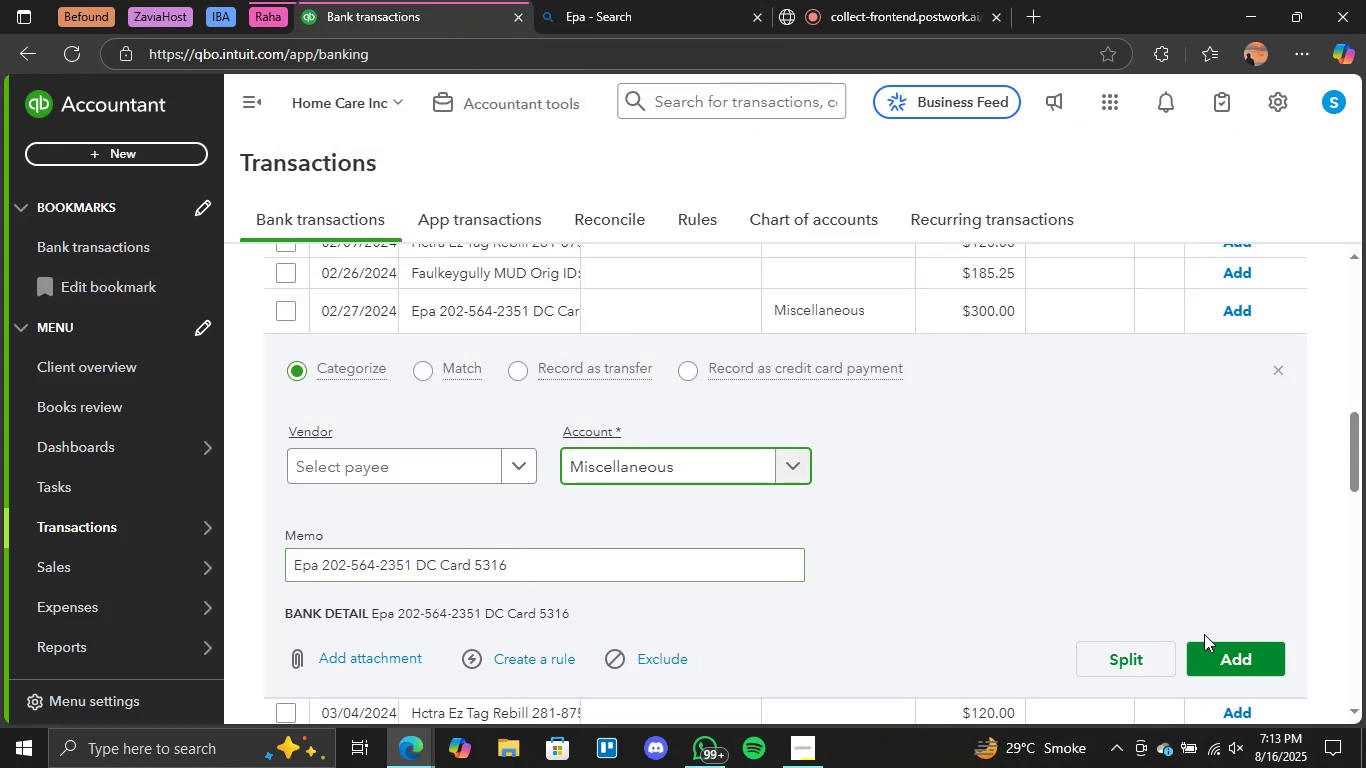 
left_click([1218, 649])
 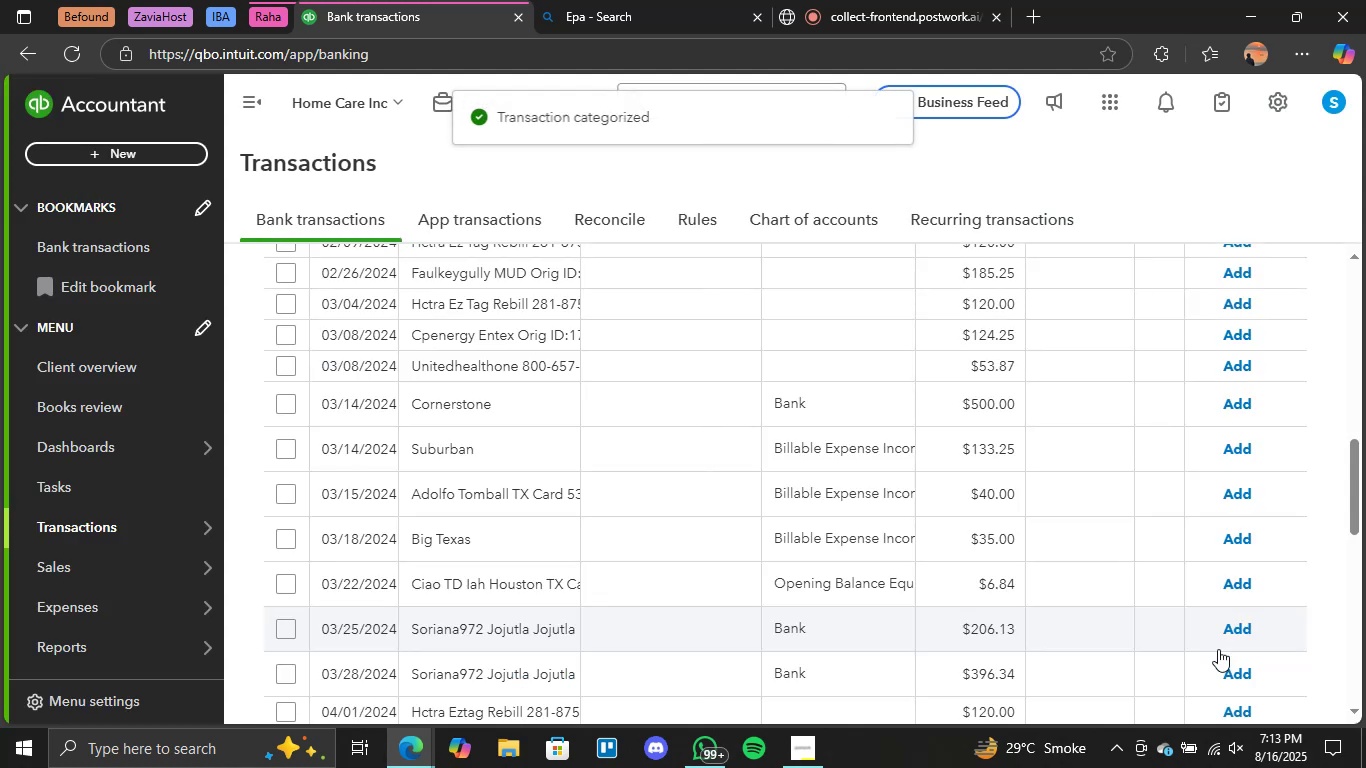 
scroll: coordinate [730, 603], scroll_direction: down, amount: 1.0
 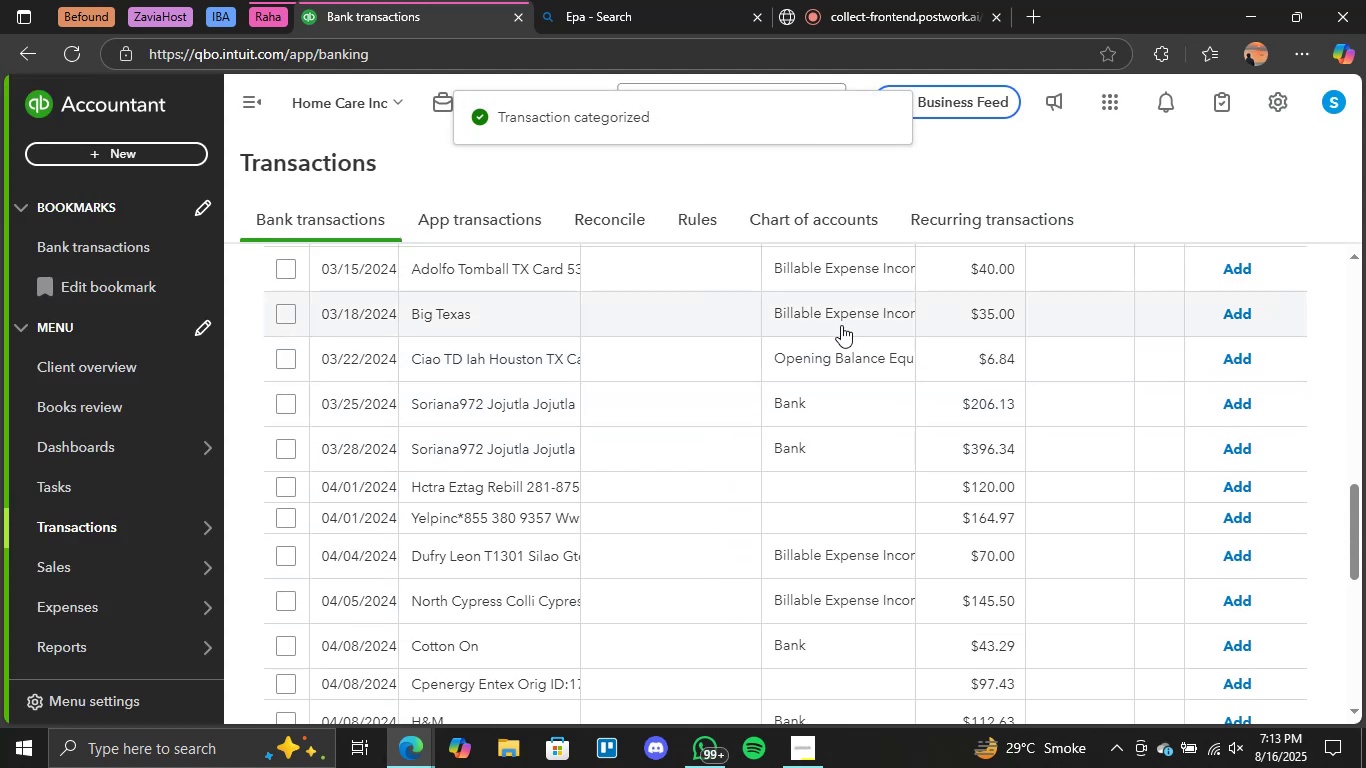 
left_click([841, 325])
 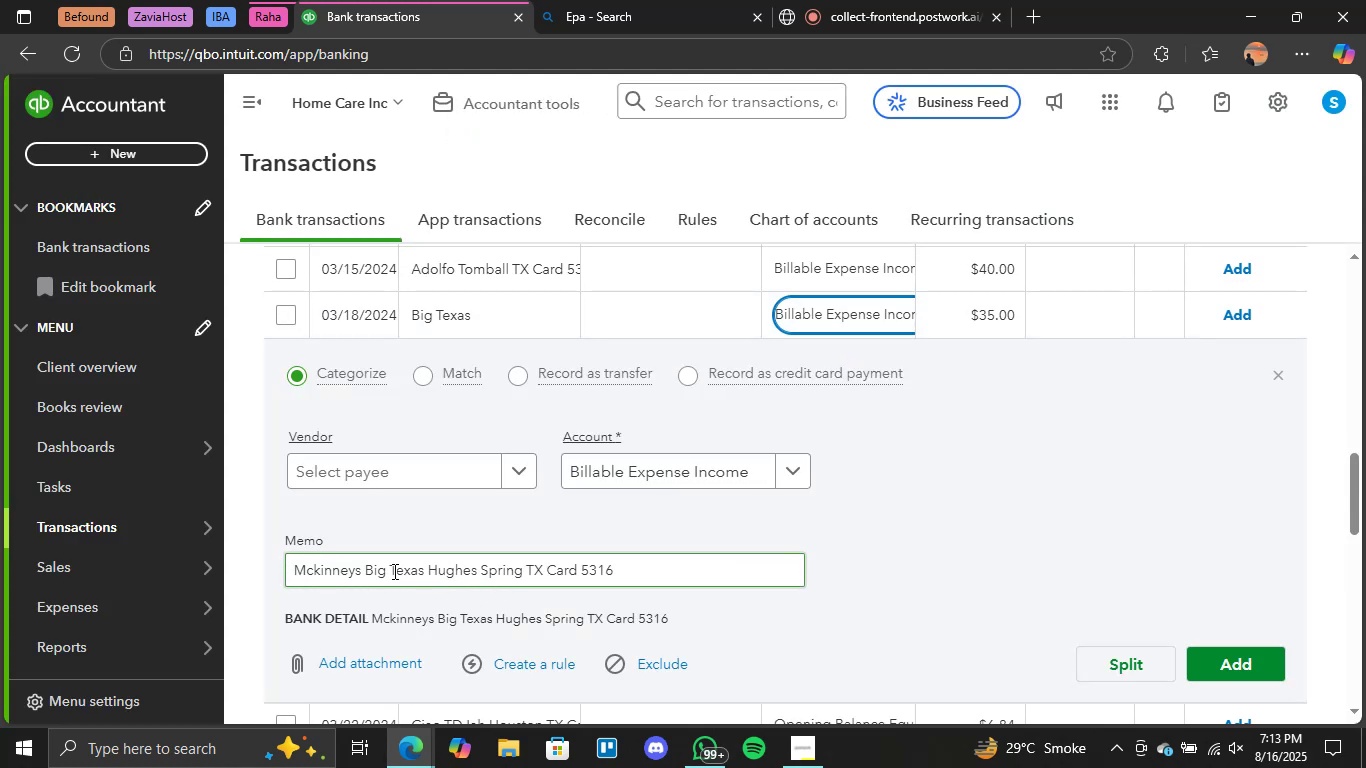 
left_click_drag(start_coordinate=[421, 569], to_coordinate=[263, 564])
 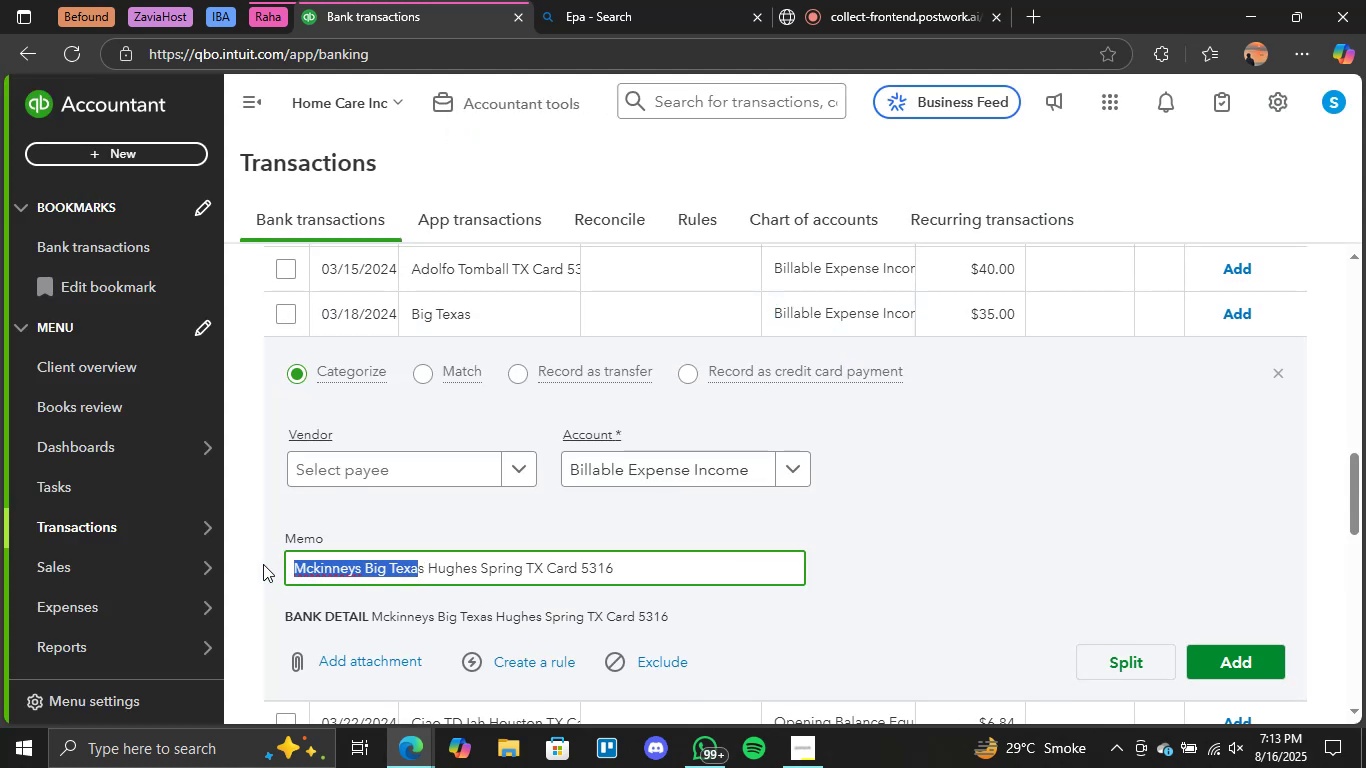 
key(Control+C)
 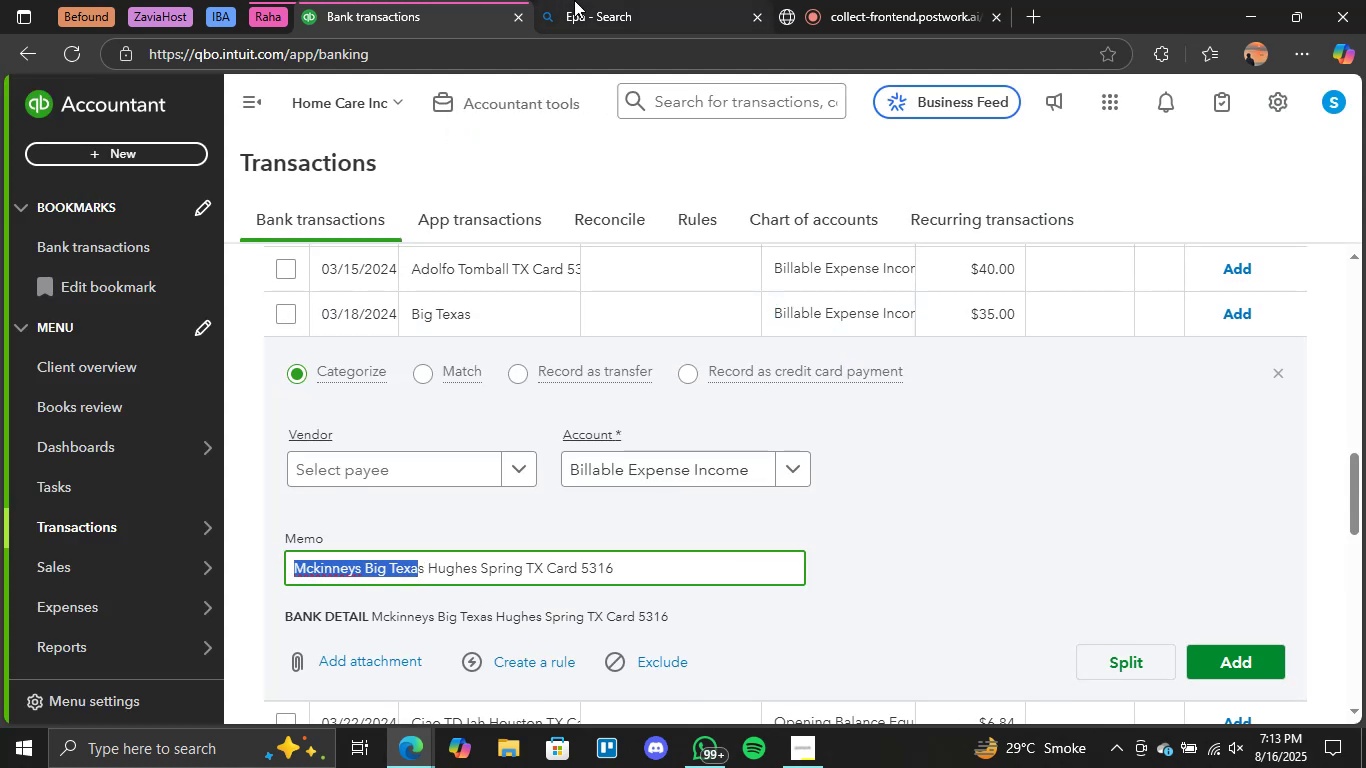 
left_click([574, 0])
 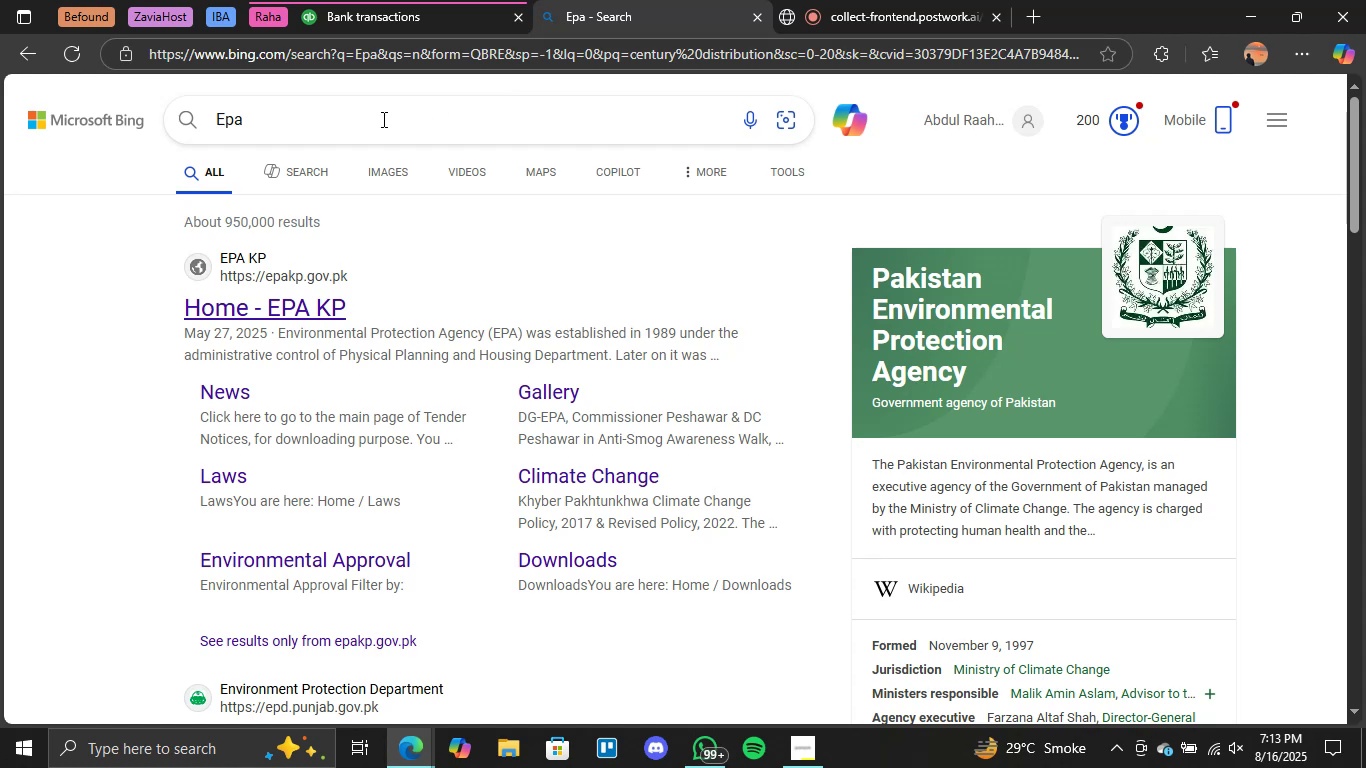 
double_click([381, 119])
 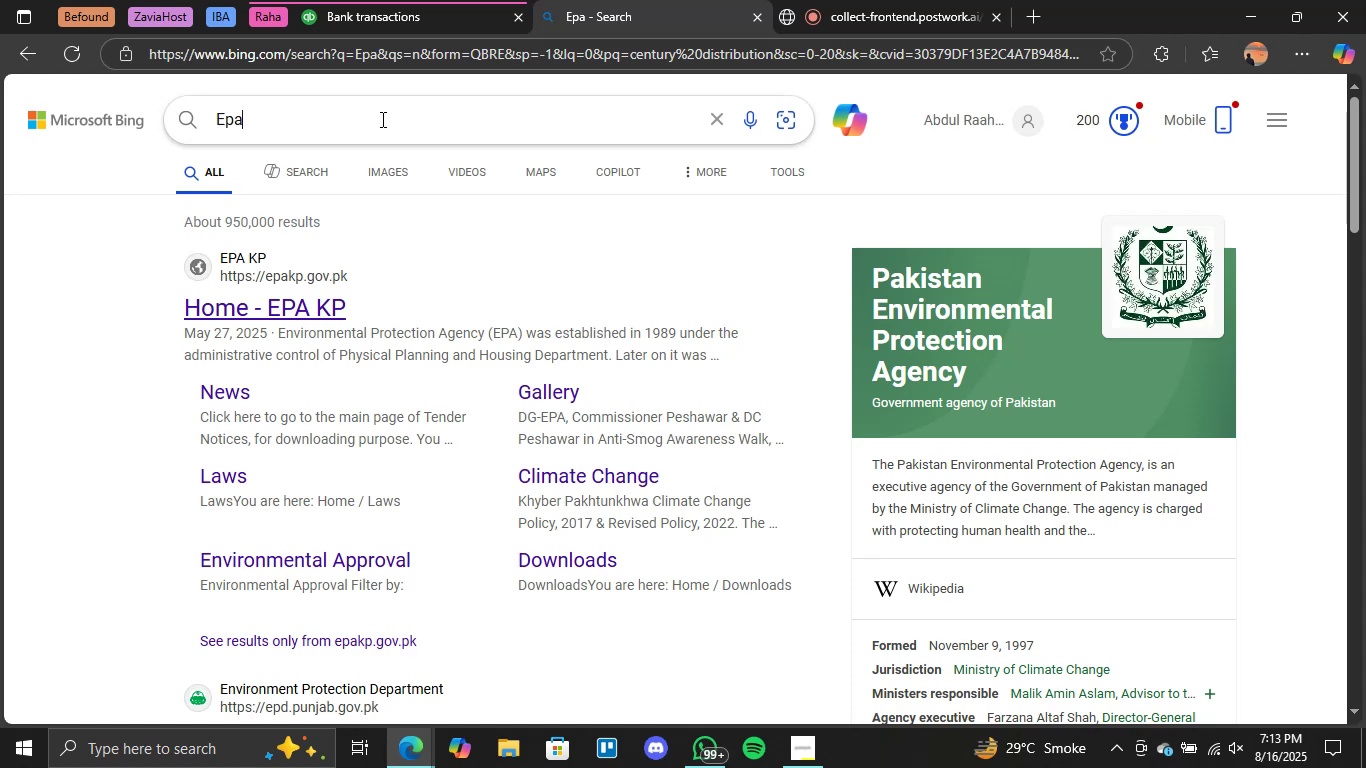 
triple_click([381, 119])
 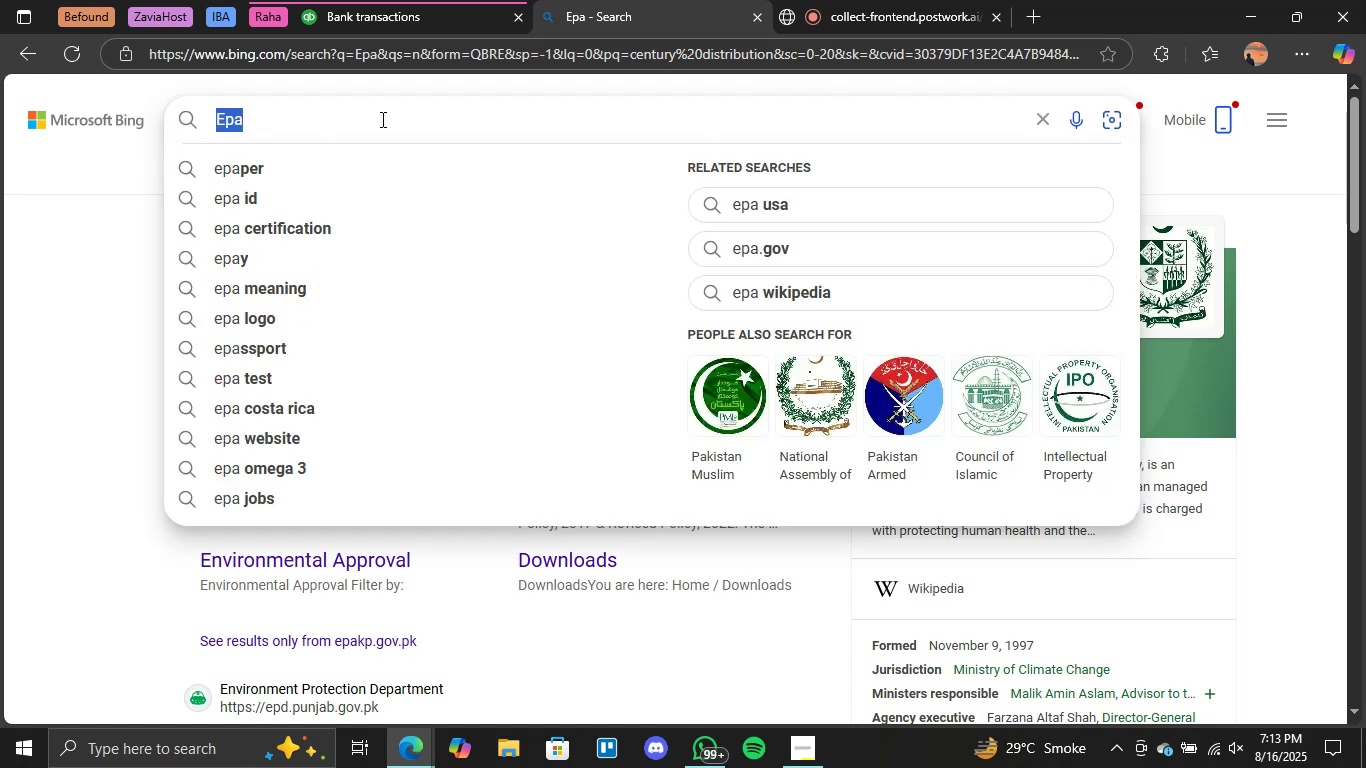 
key(Control+V)
 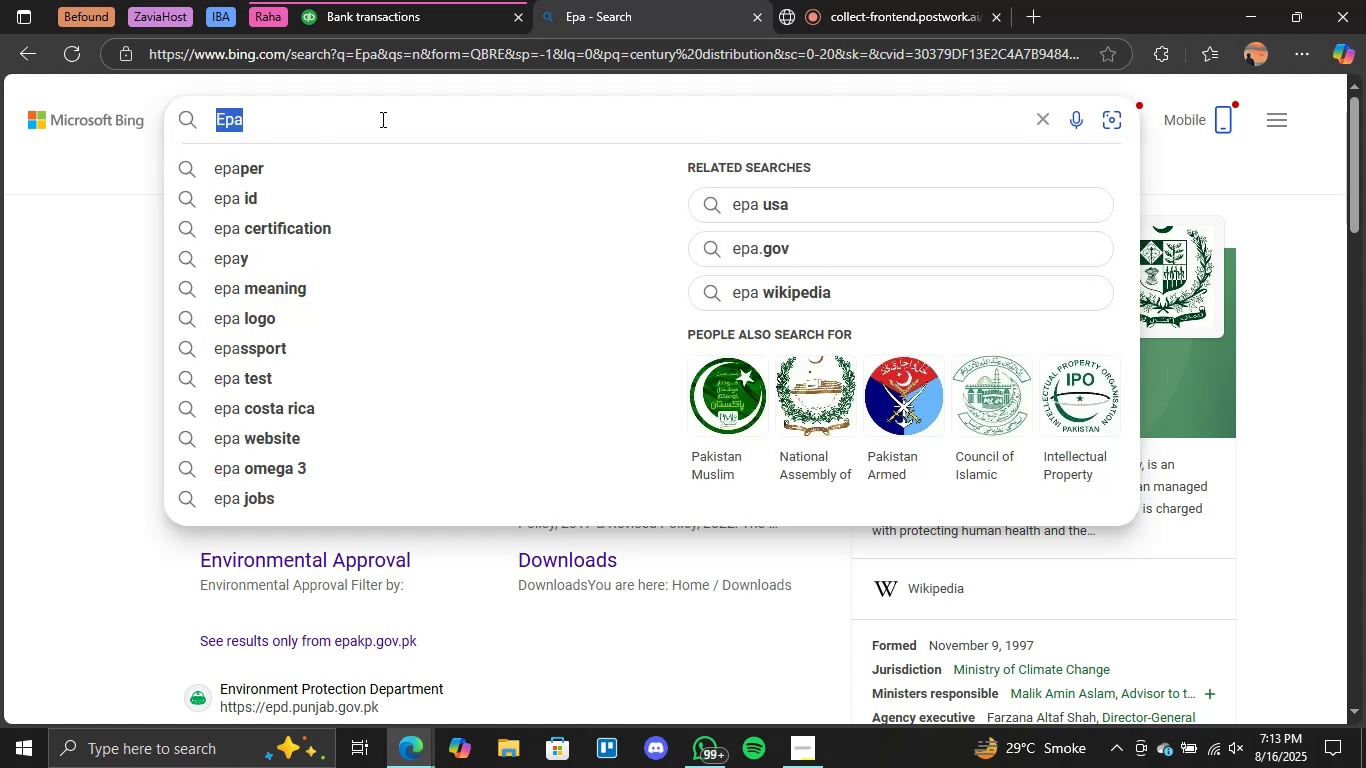 
key(S)
 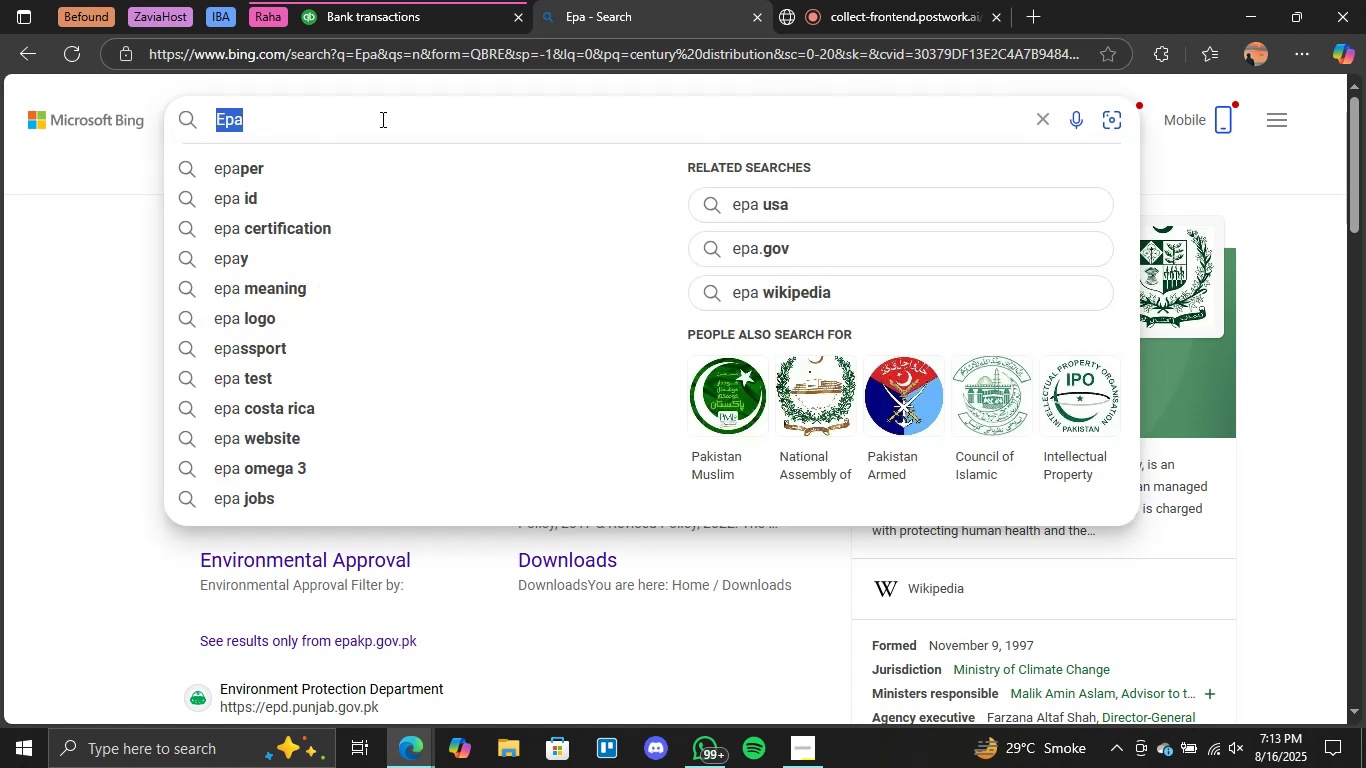 
key(Enter)
 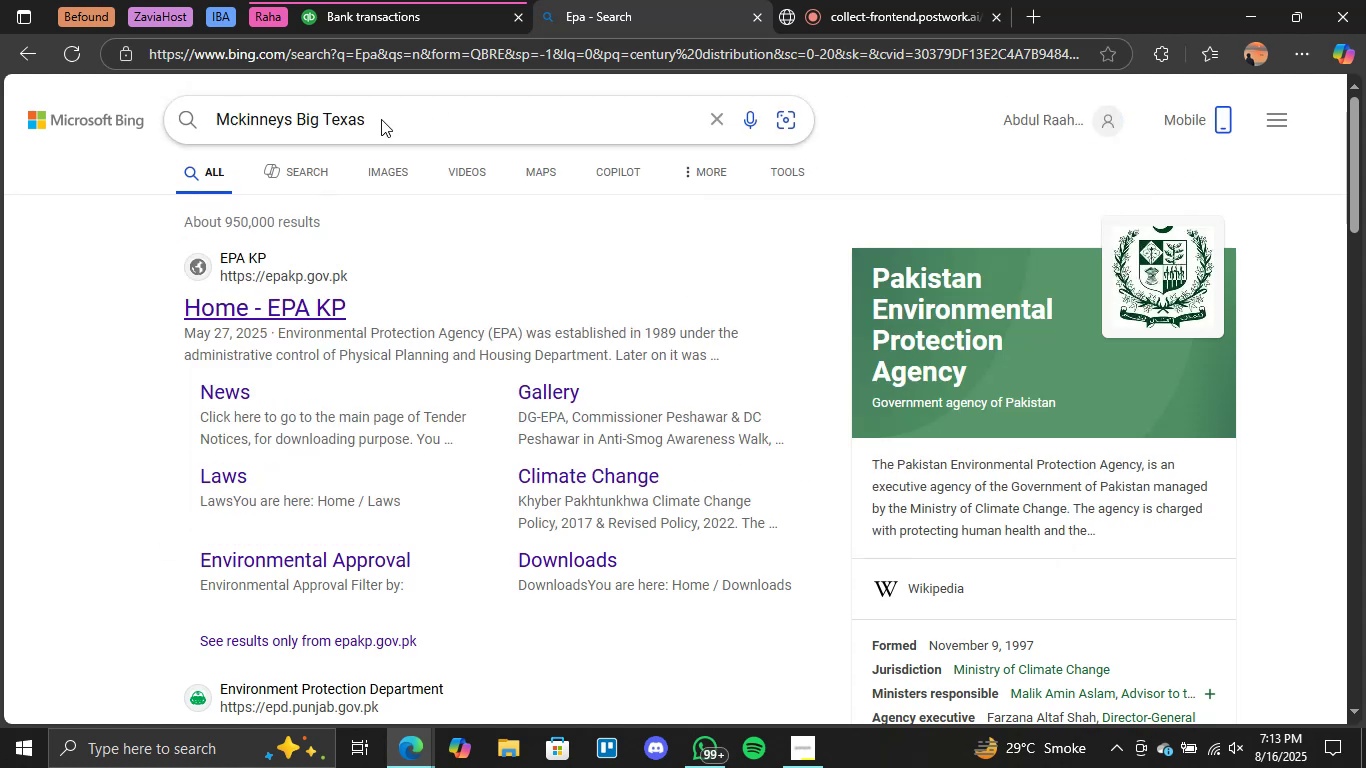 
mouse_move([424, 15])
 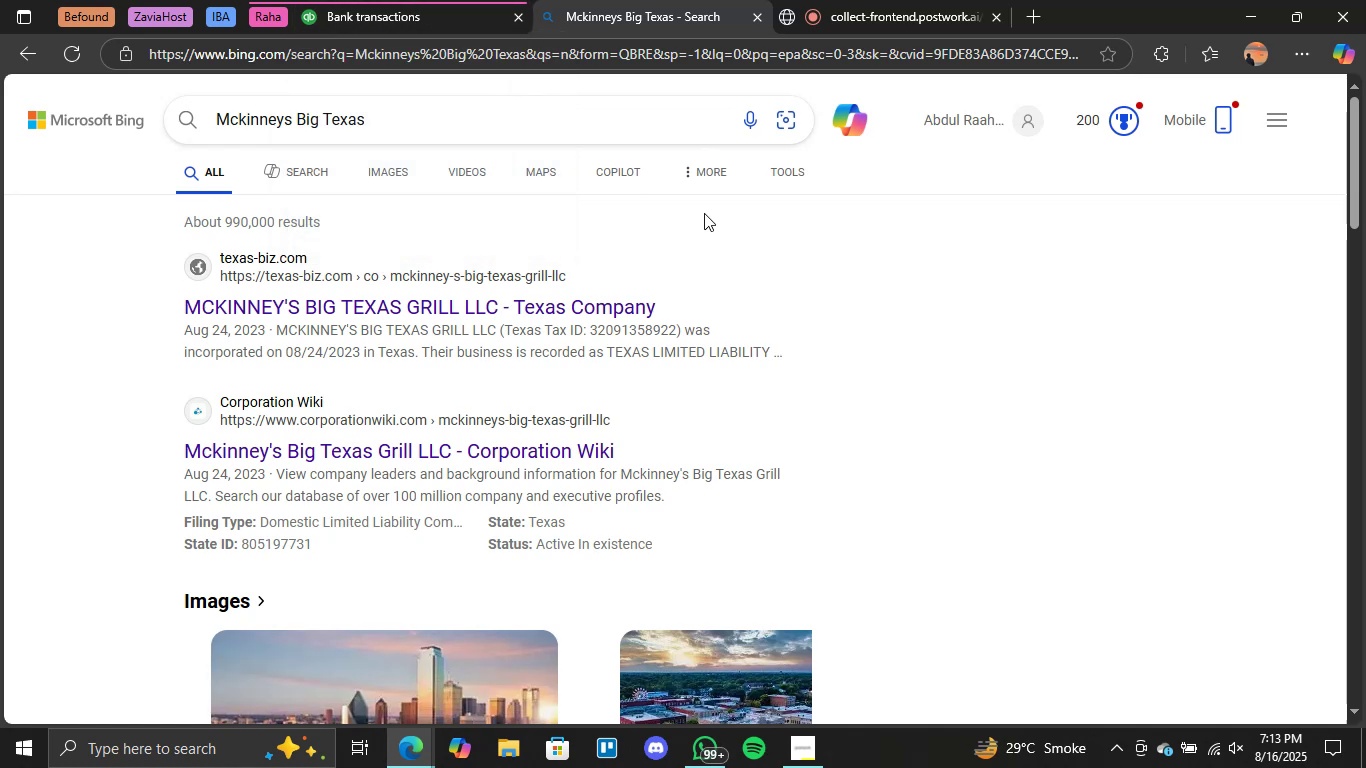 
scroll: coordinate [704, 213], scroll_direction: none, amount: 0.0
 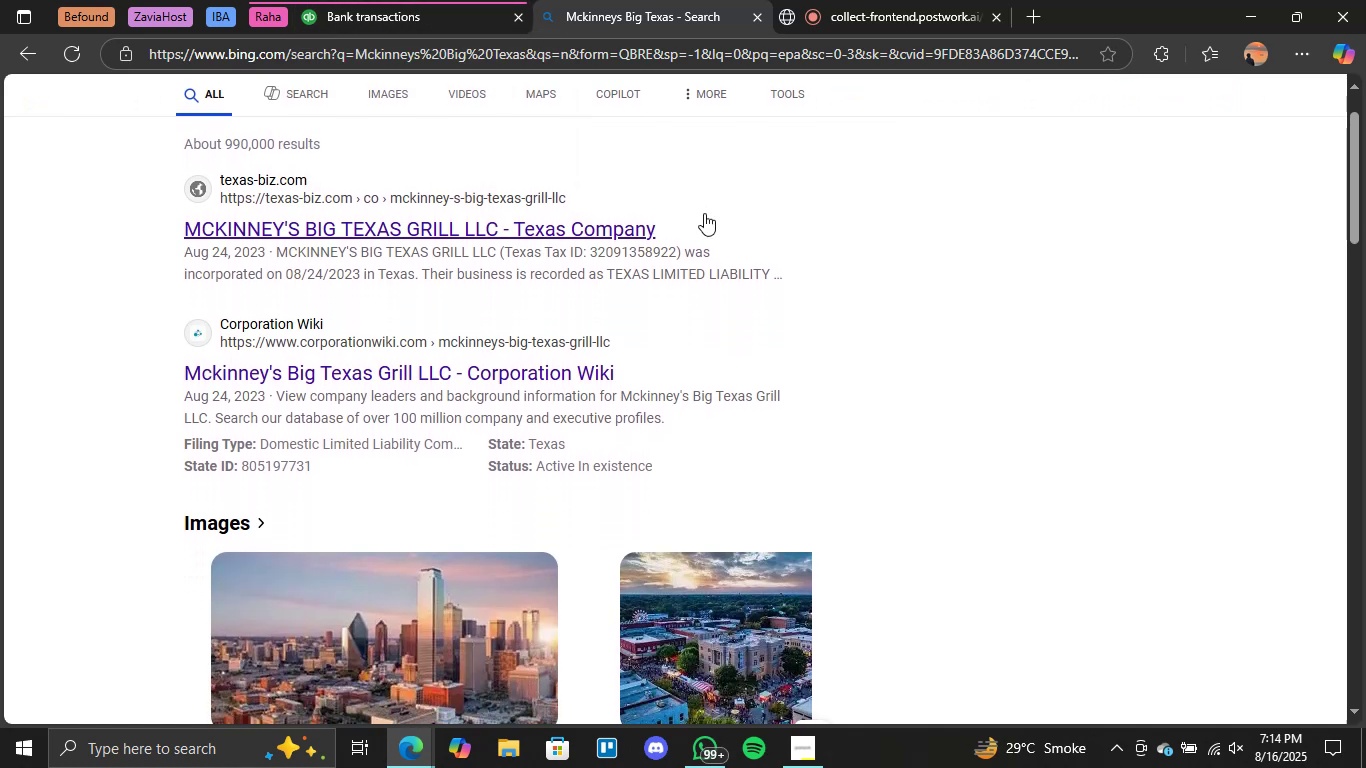 
scroll: coordinate [704, 213], scroll_direction: down, amount: 3.0
 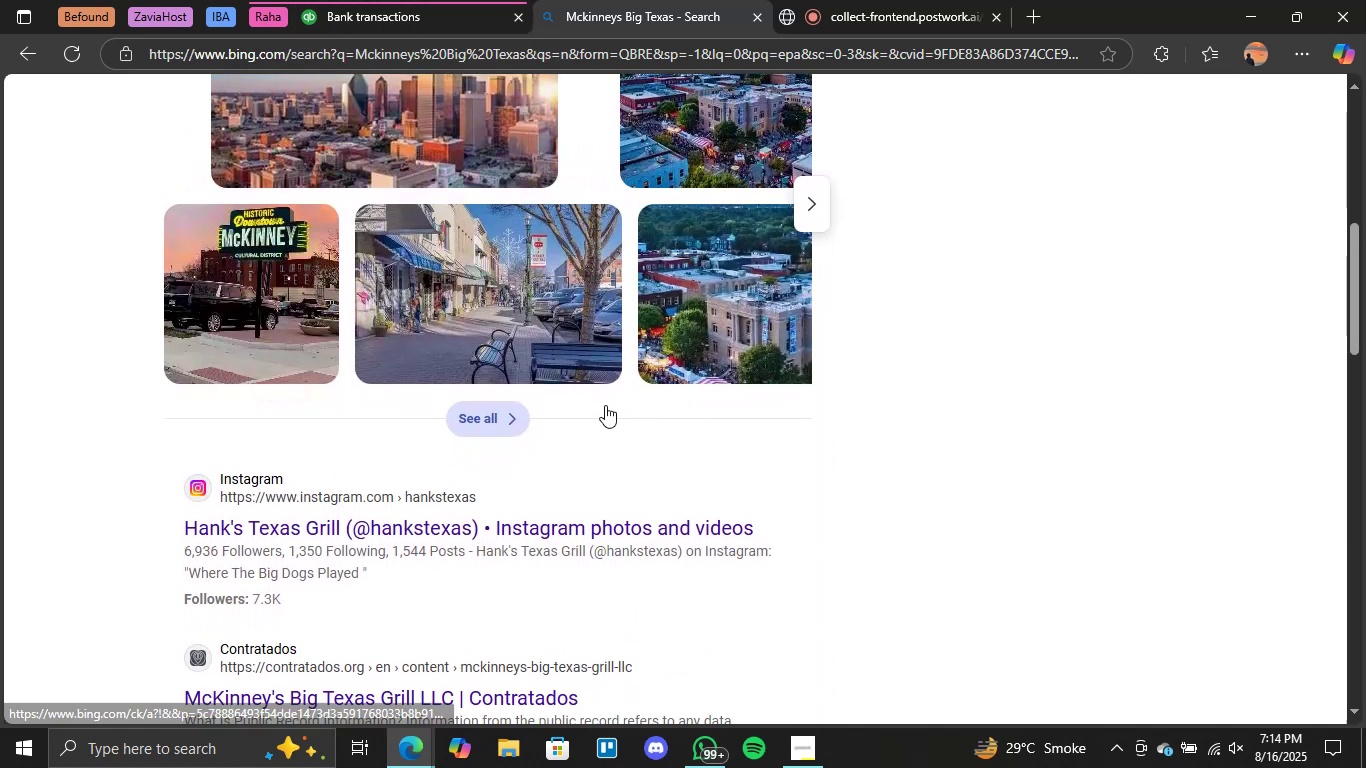 
scroll: coordinate [675, 417], scroll_direction: none, amount: 0.0
 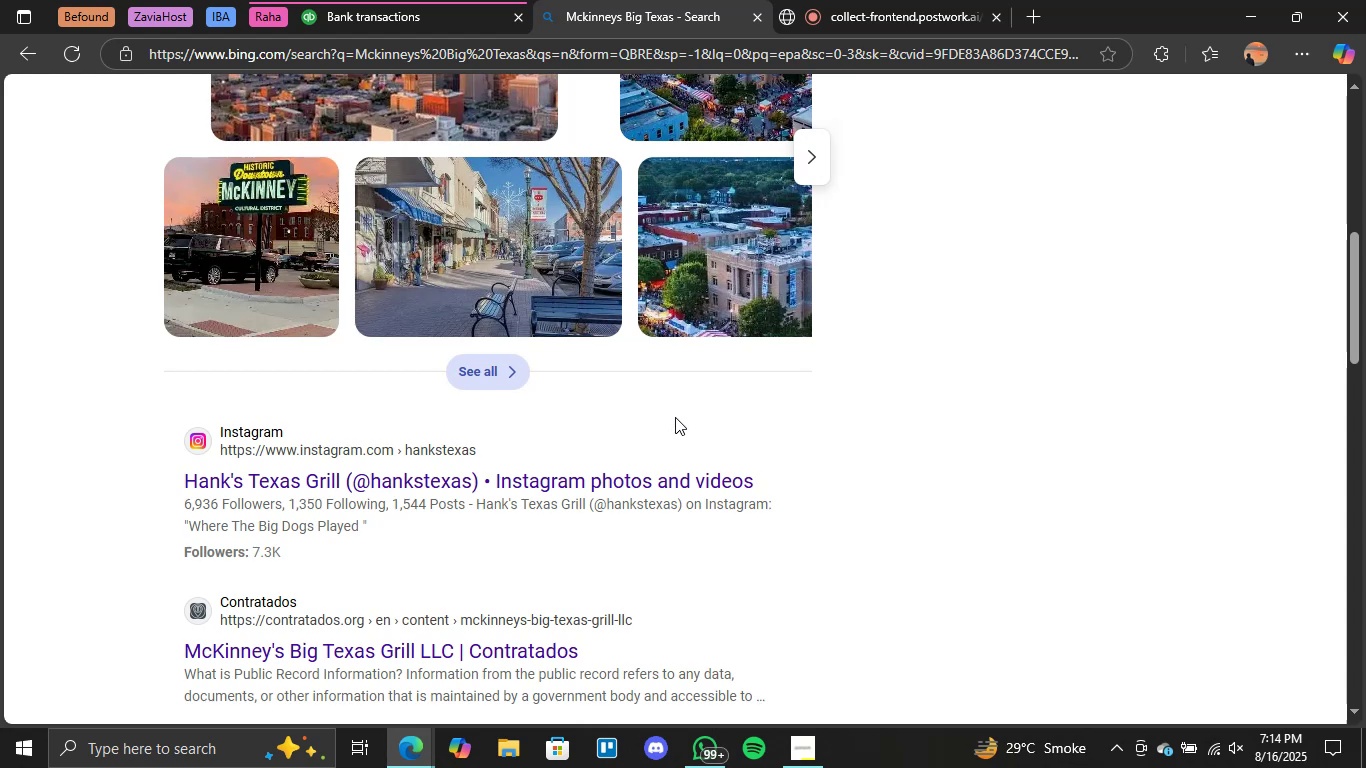 
wait(5.56)
 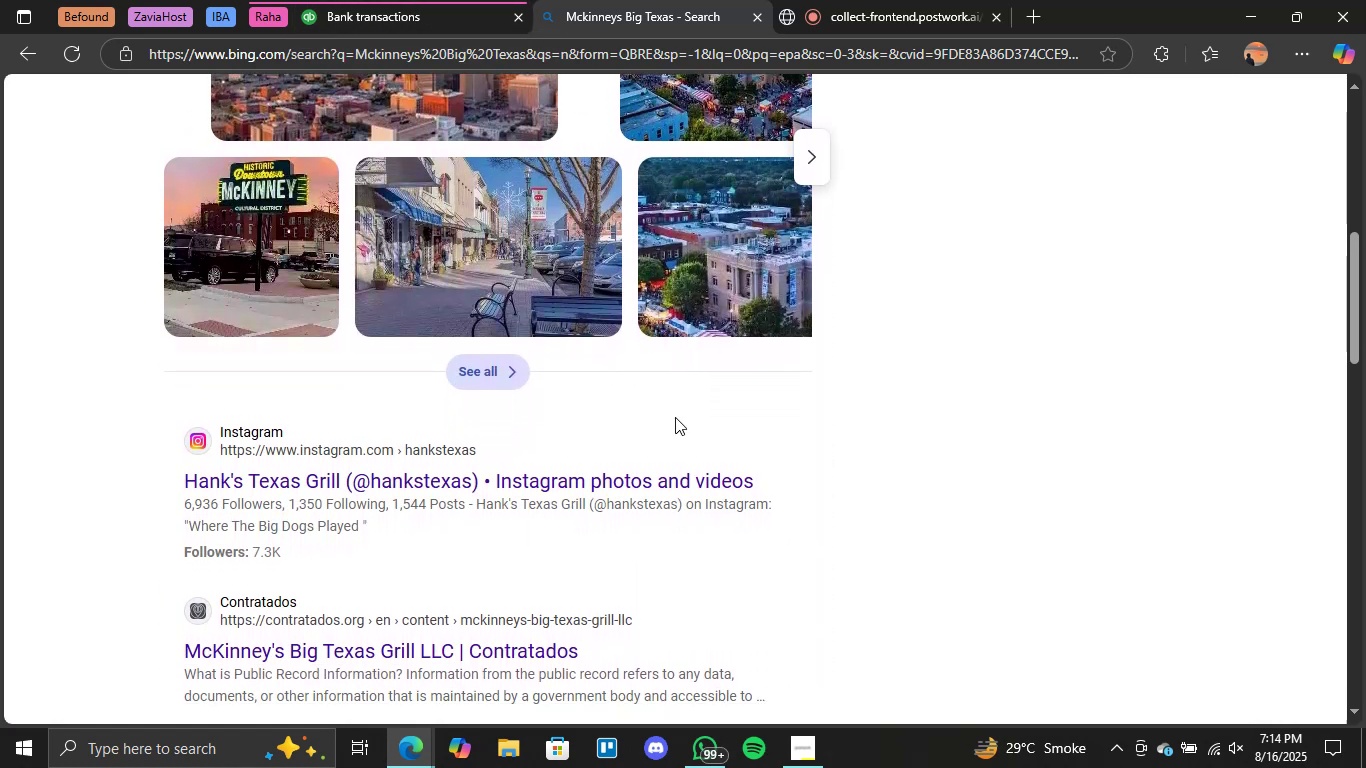 
scroll: coordinate [675, 417], scroll_direction: none, amount: 0.0
 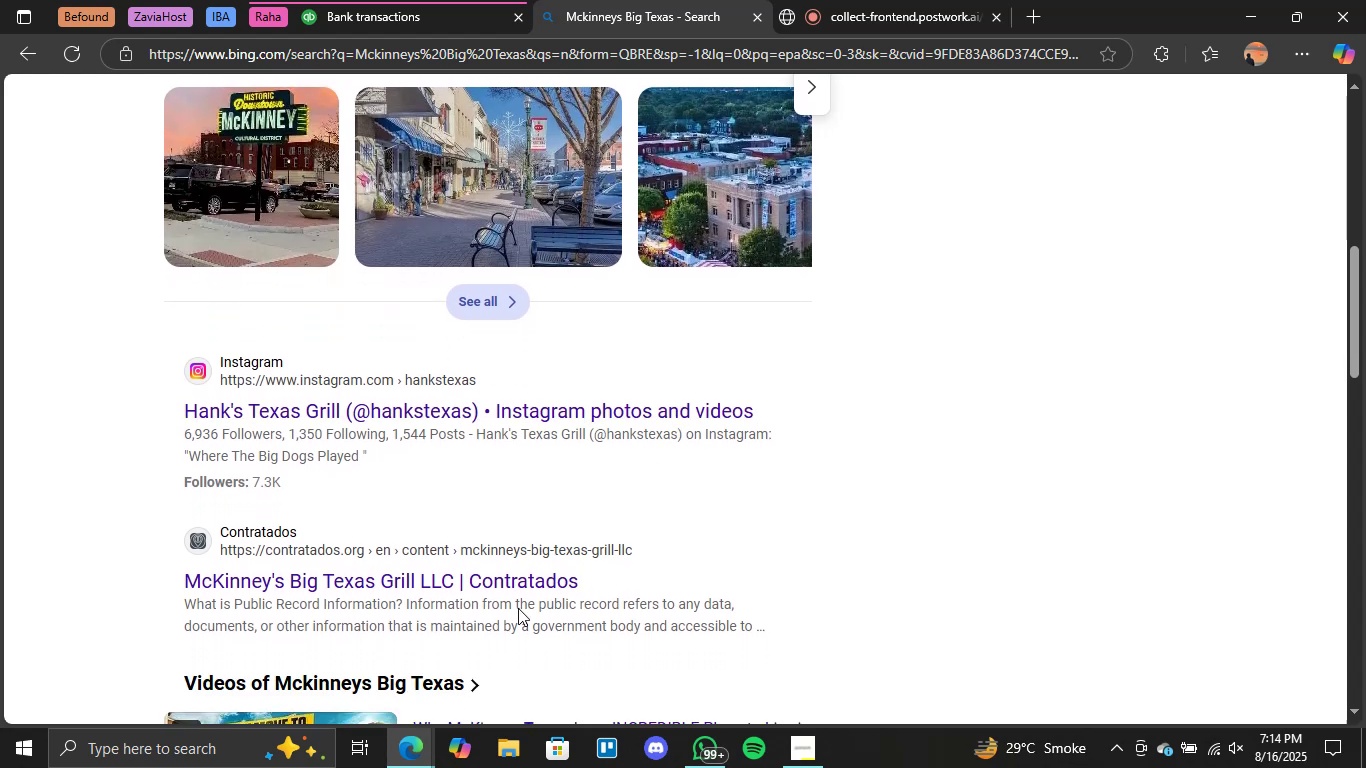 
scroll: coordinate [703, 618], scroll_direction: down, amount: 2.0
 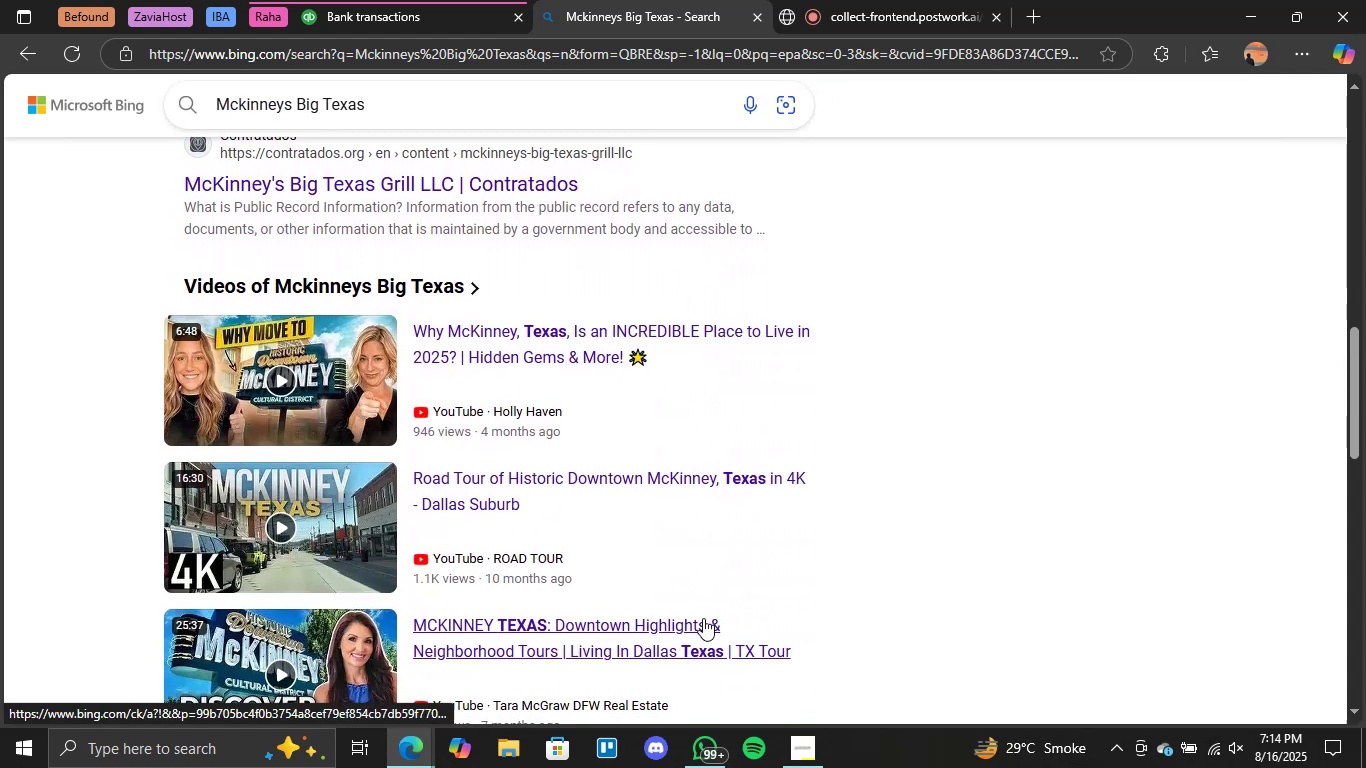 
scroll: coordinate [703, 618], scroll_direction: none, amount: 0.0
 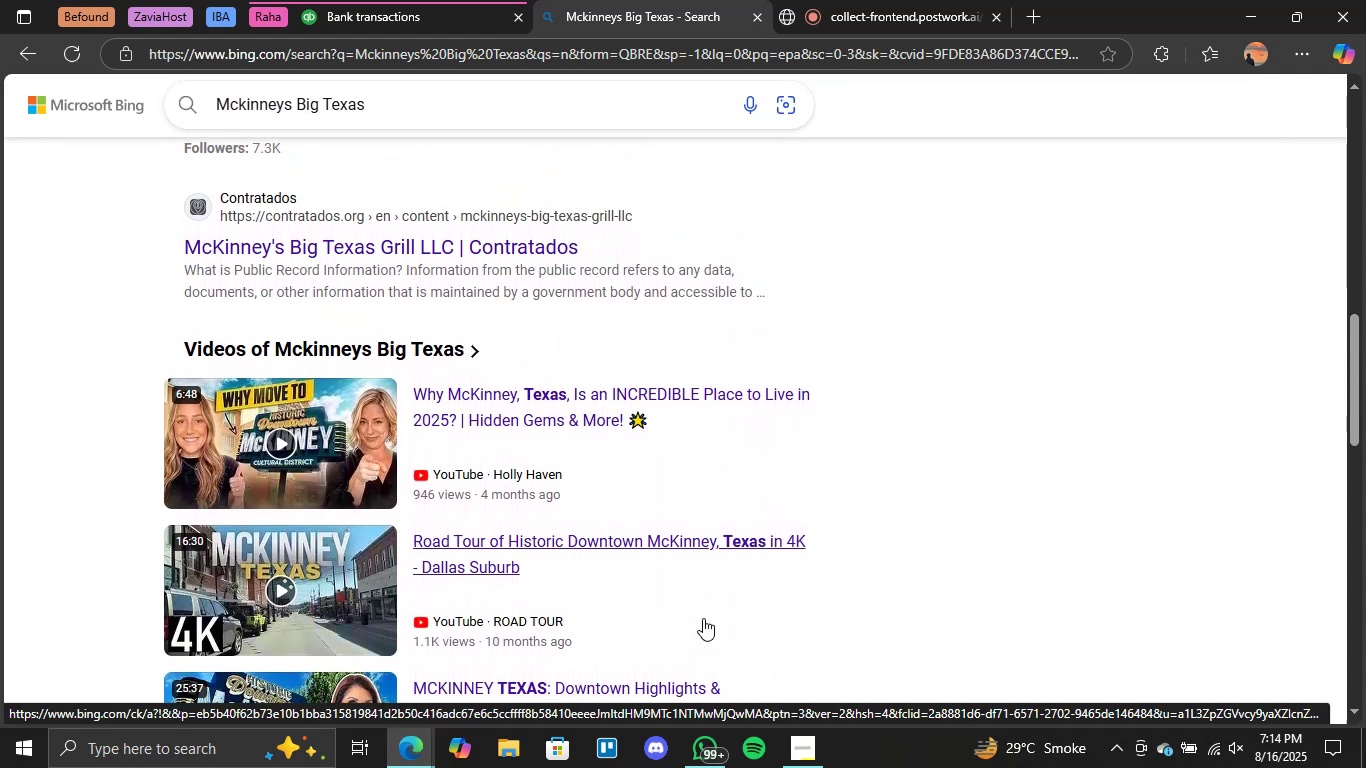 
scroll: coordinate [703, 619], scroll_direction: up, amount: 6.0
 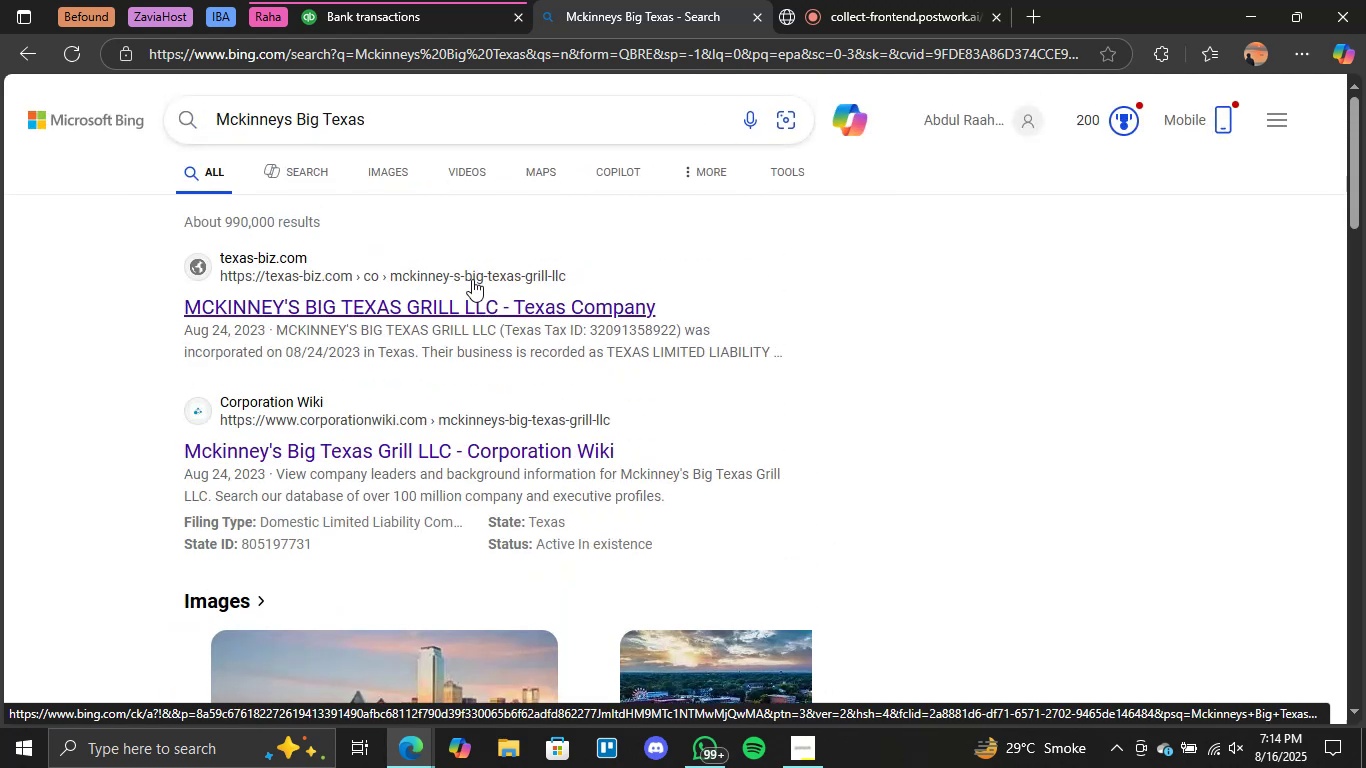 
left_click([386, 163])
 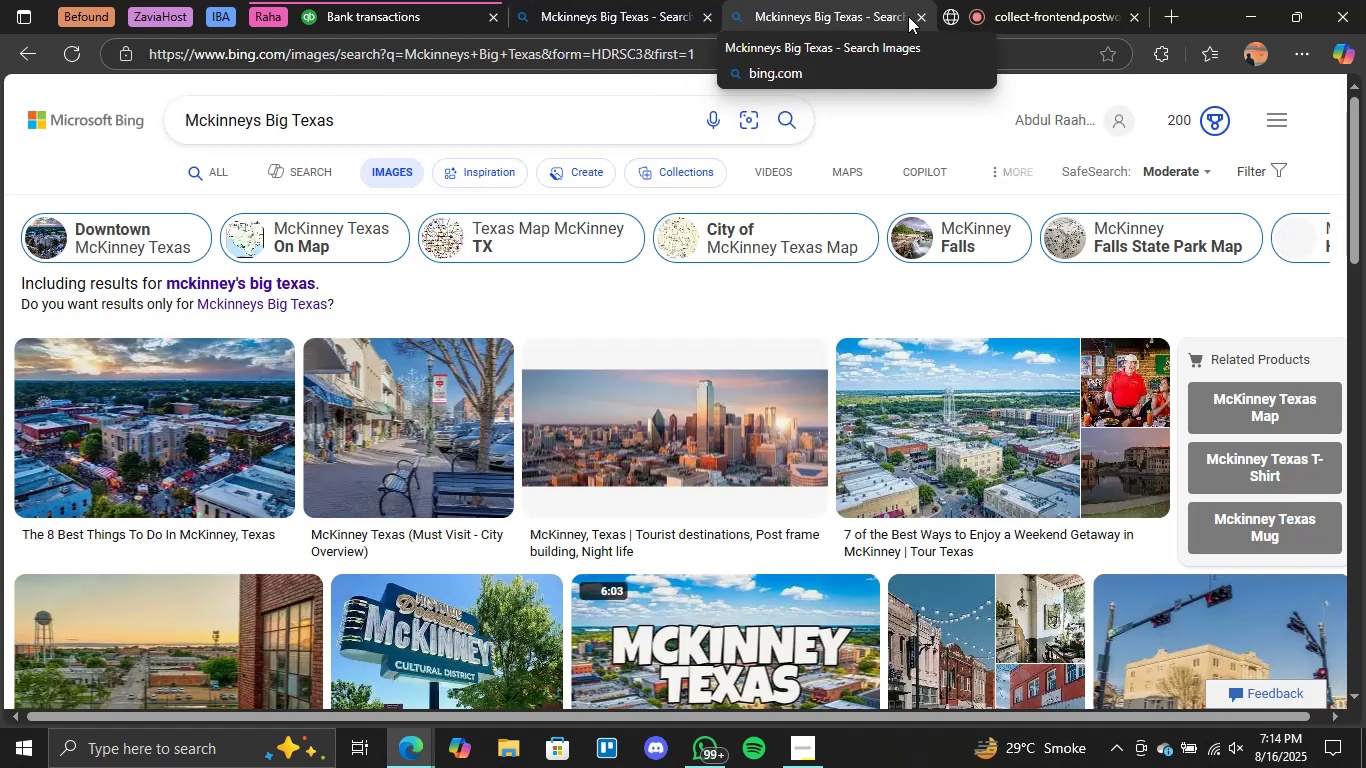 
wait(6.38)
 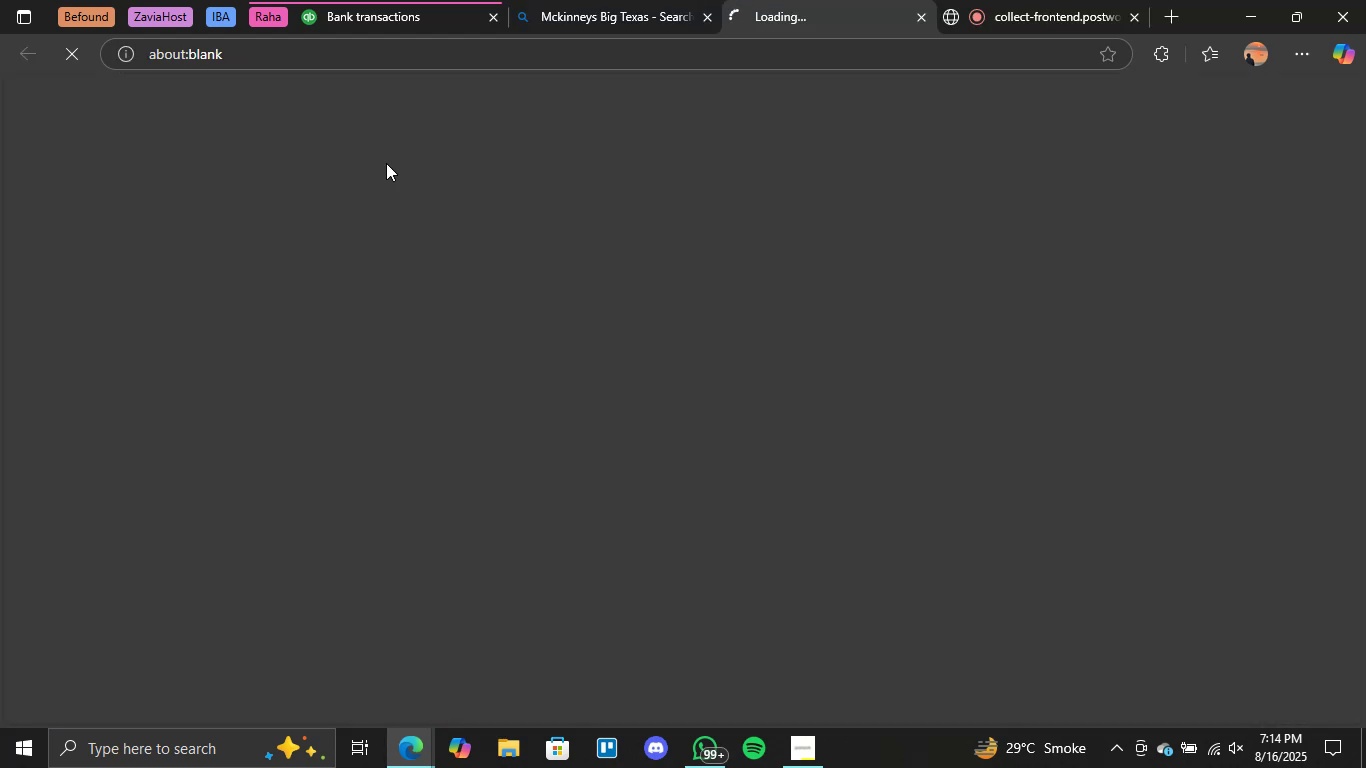 
left_click([920, 17])
 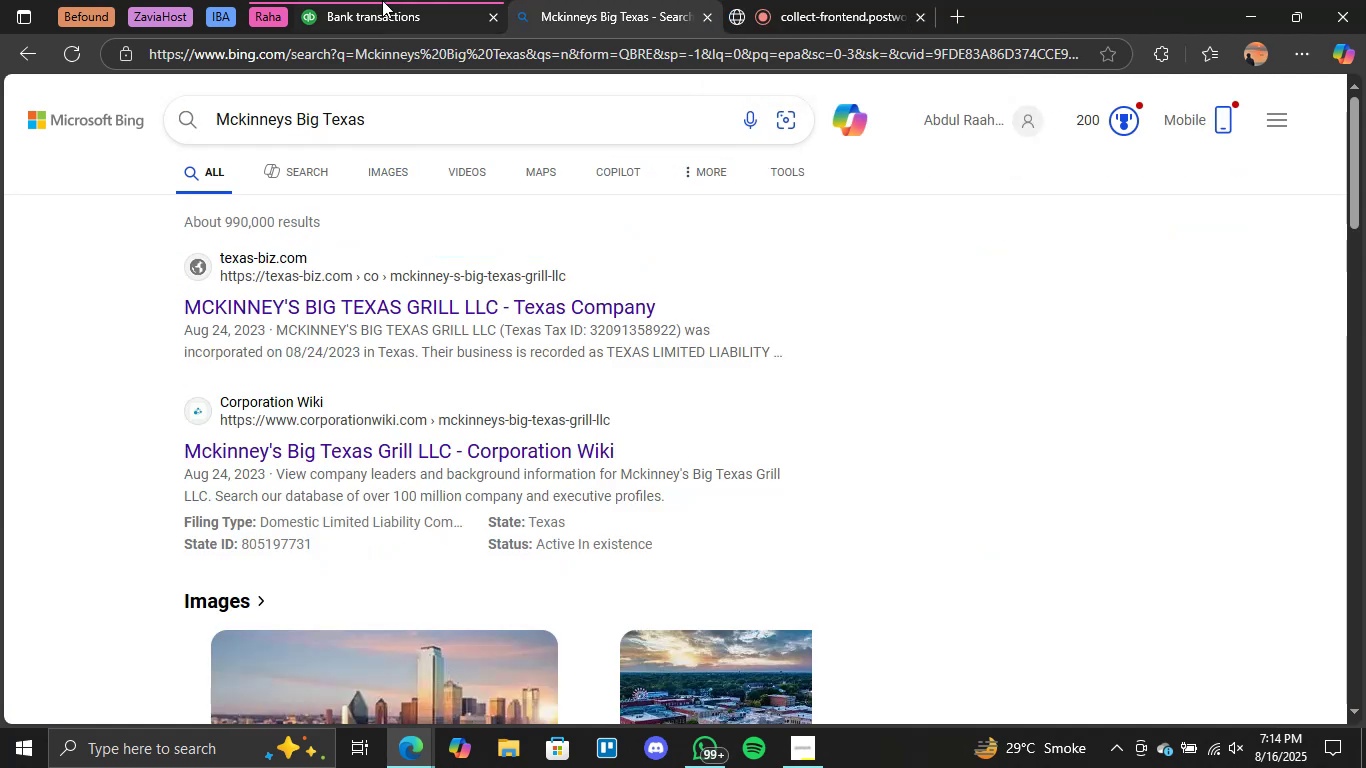 
left_click([382, 0])
 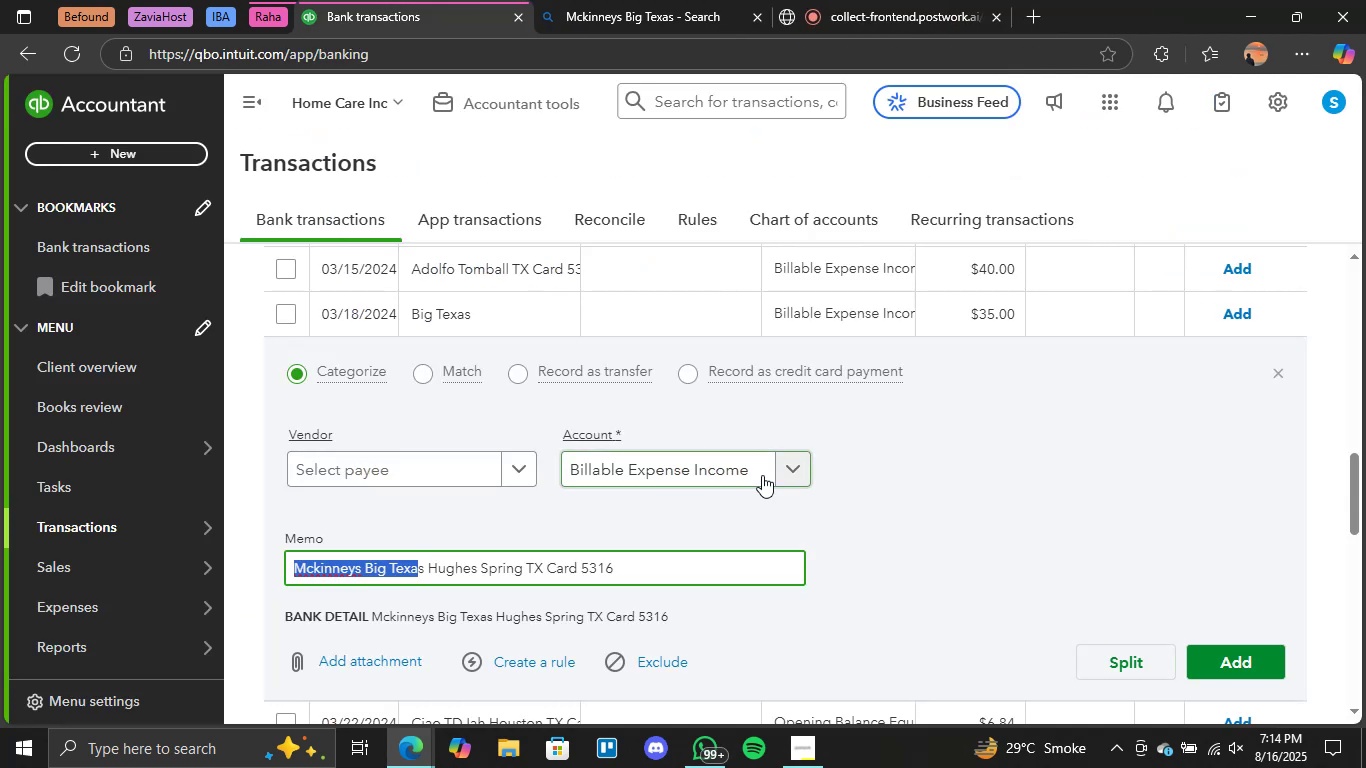 
left_click([801, 472])
 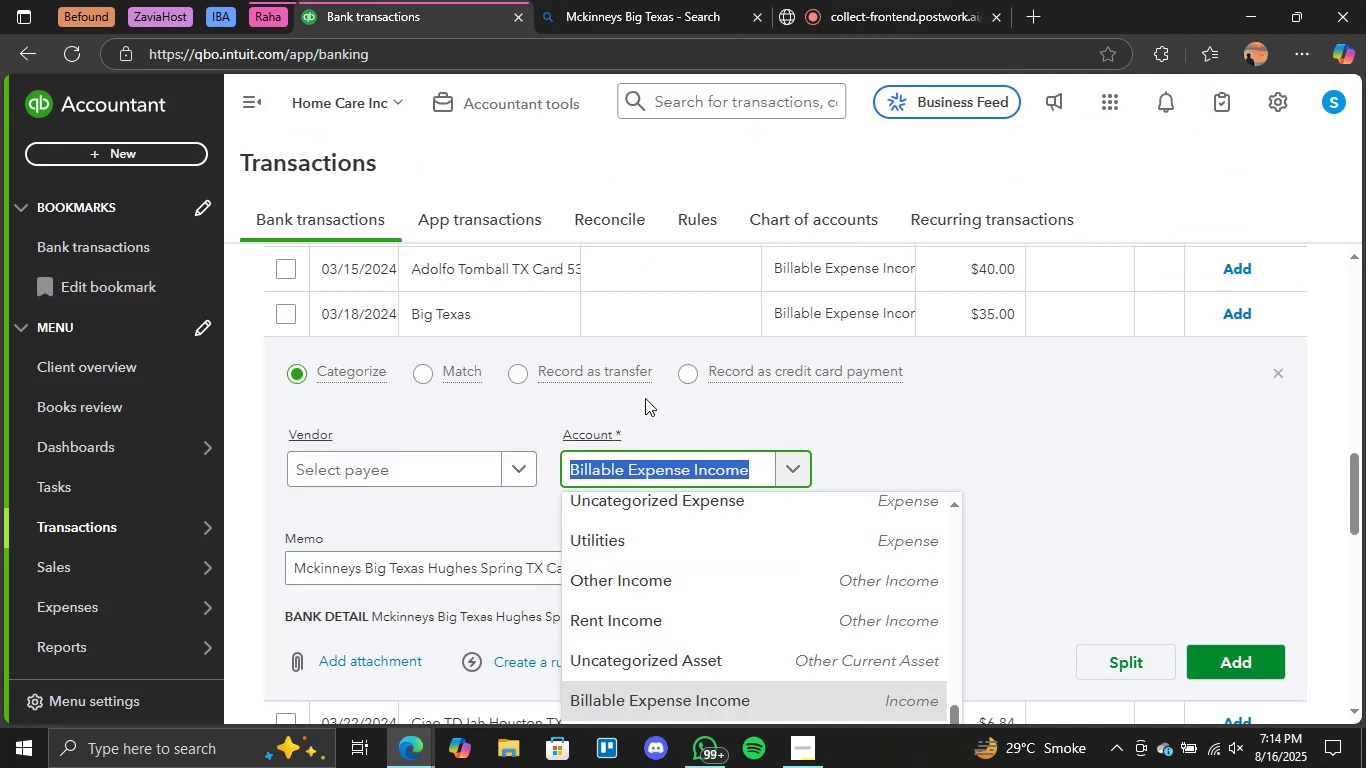 
scroll: coordinate [735, 630], scroll_direction: up, amount: 6.0
 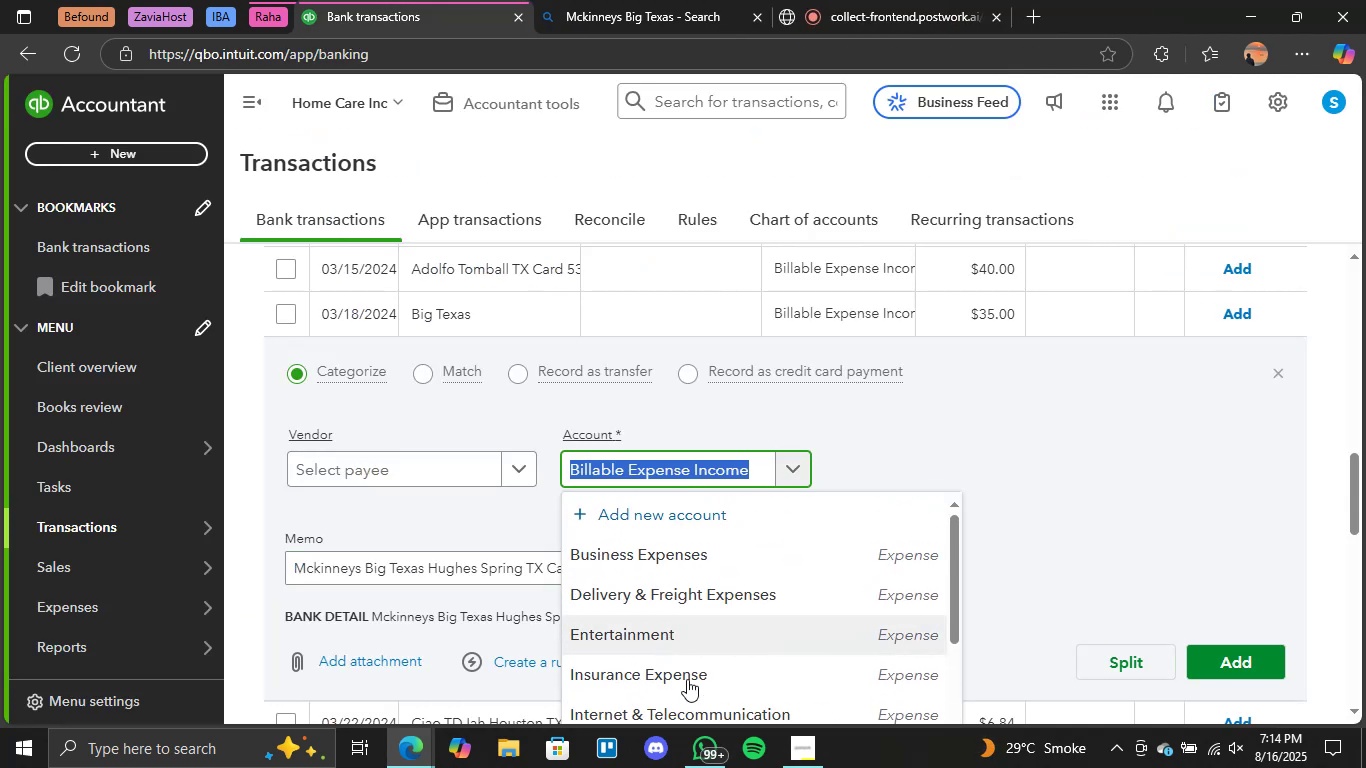 
scroll: coordinate [687, 679], scroll_direction: down, amount: 1.0
 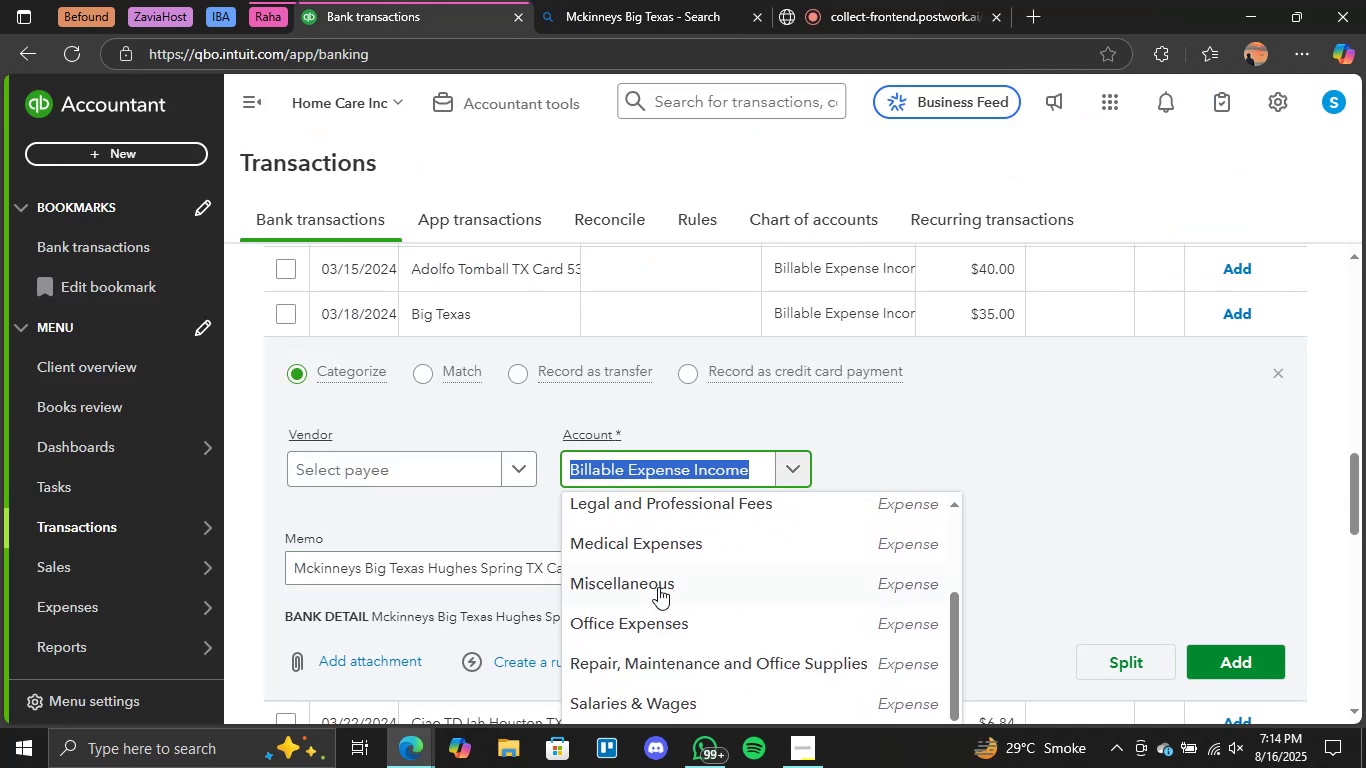 
left_click([660, 585])
 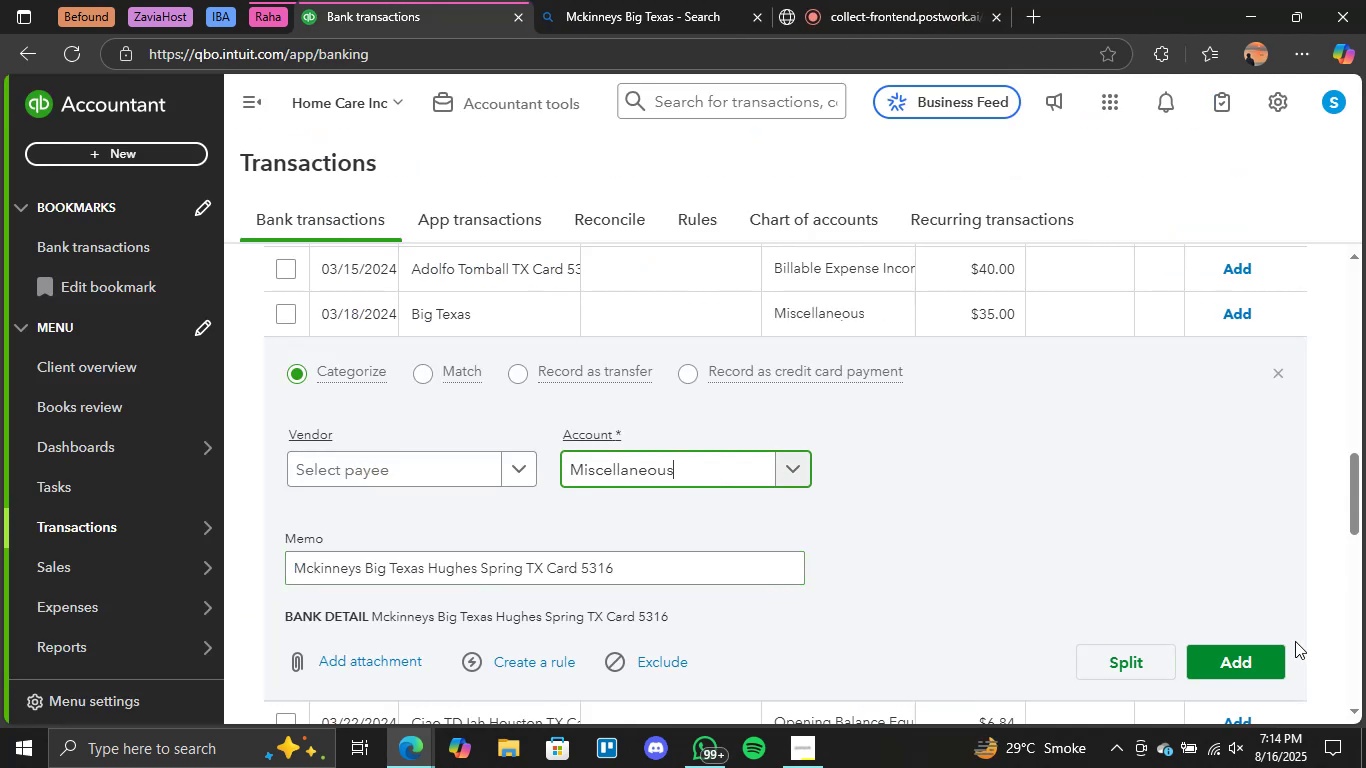 
left_click([1248, 667])
 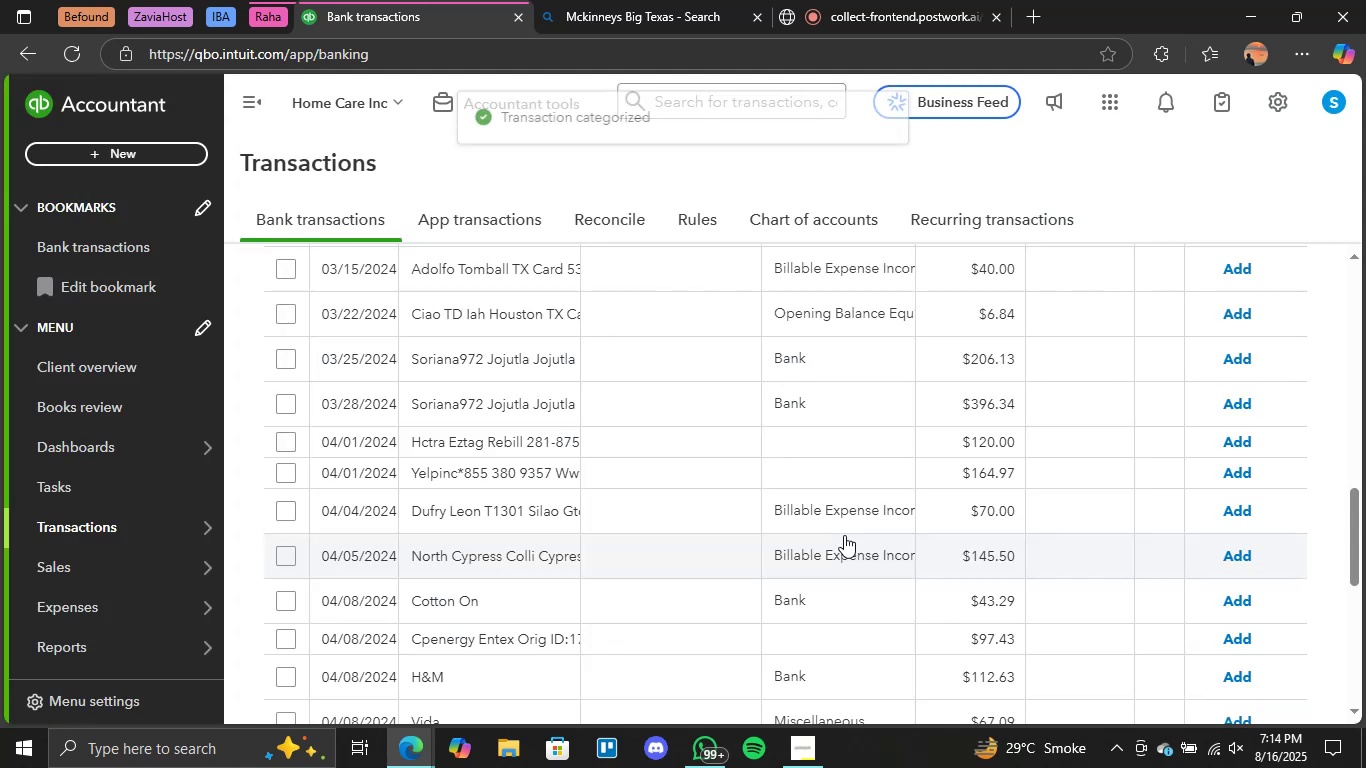 
scroll: coordinate [844, 535], scroll_direction: down, amount: 6.0
 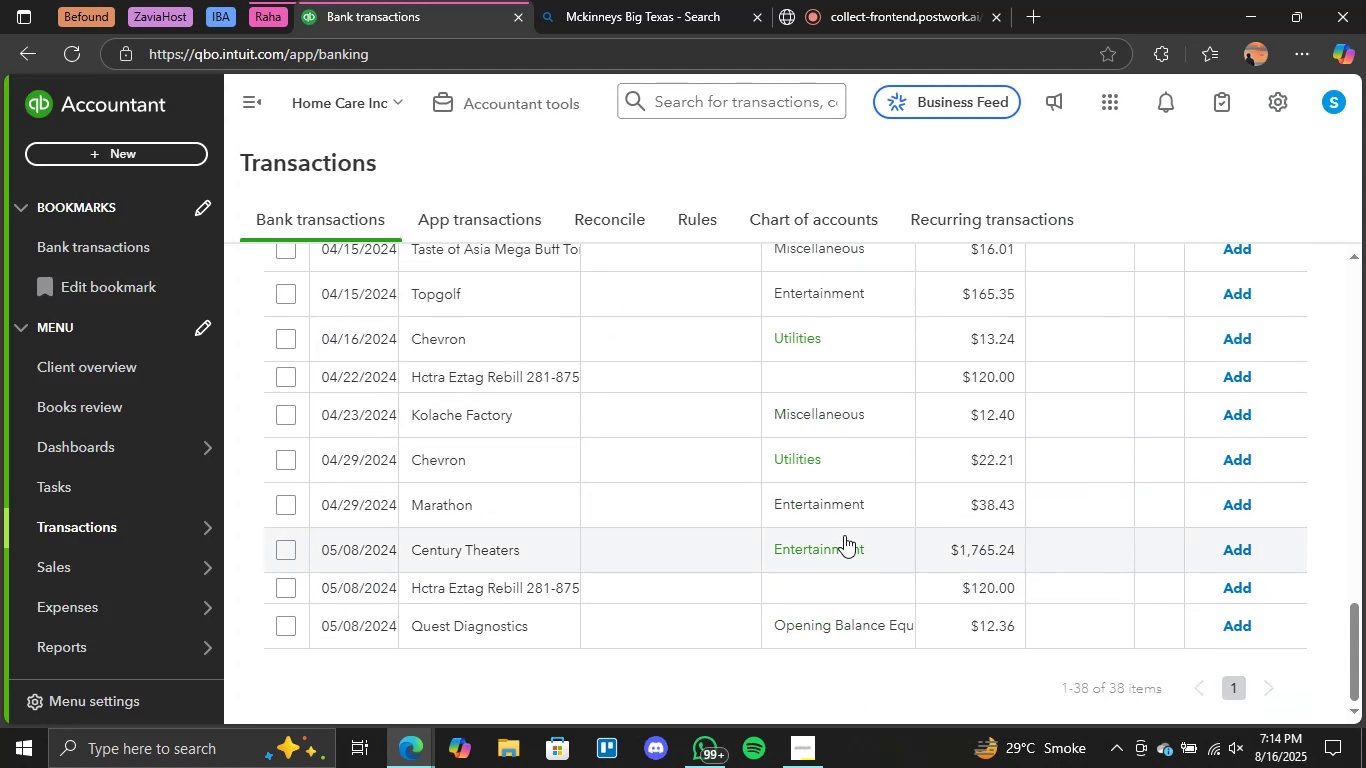 
left_click([1233, 467])
 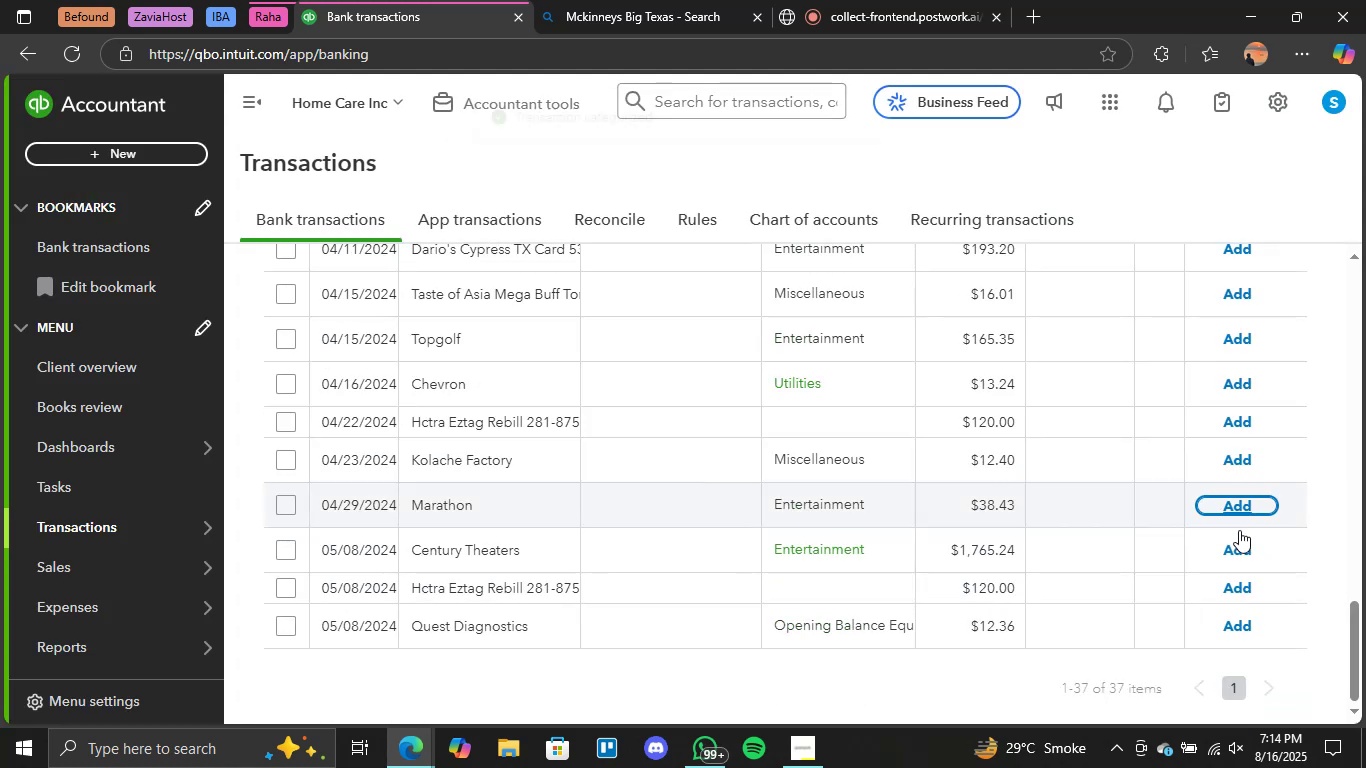 
left_click([1238, 546])
 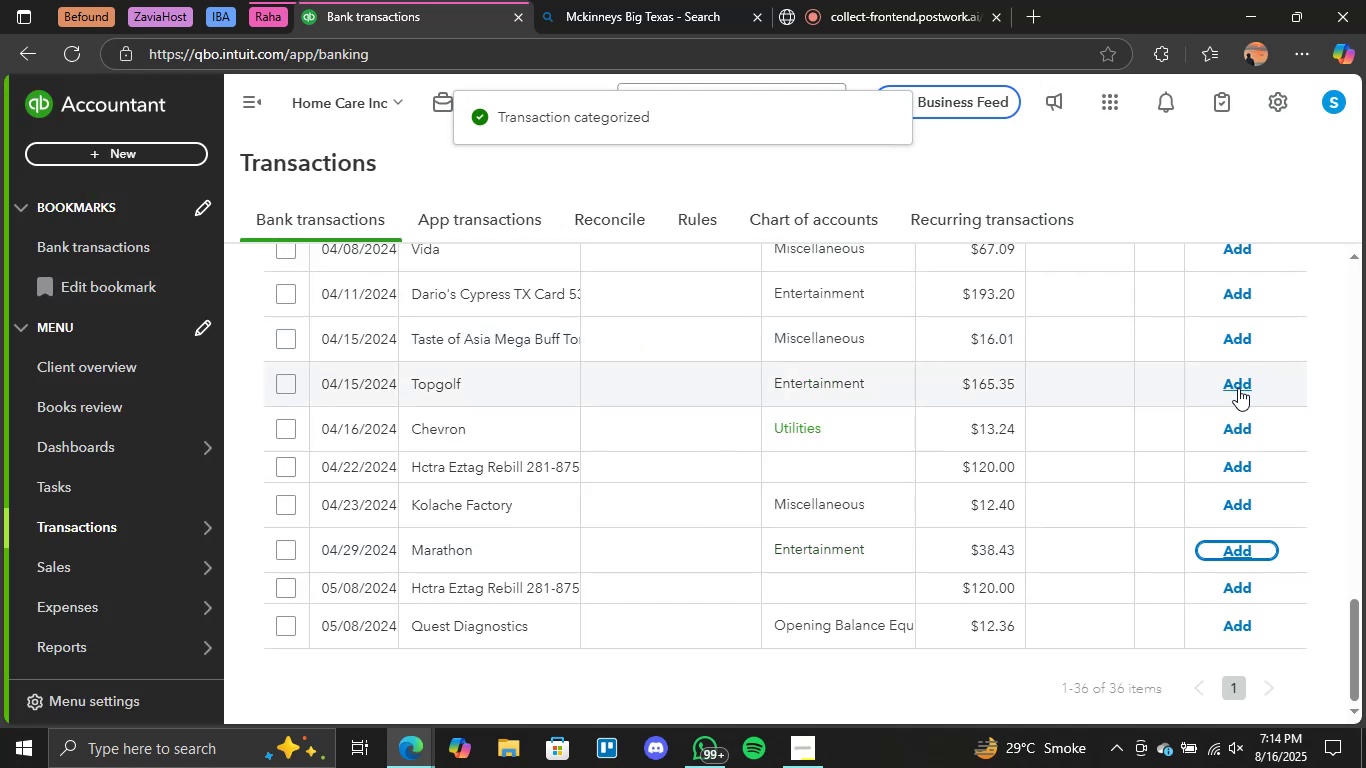 
left_click([1232, 429])
 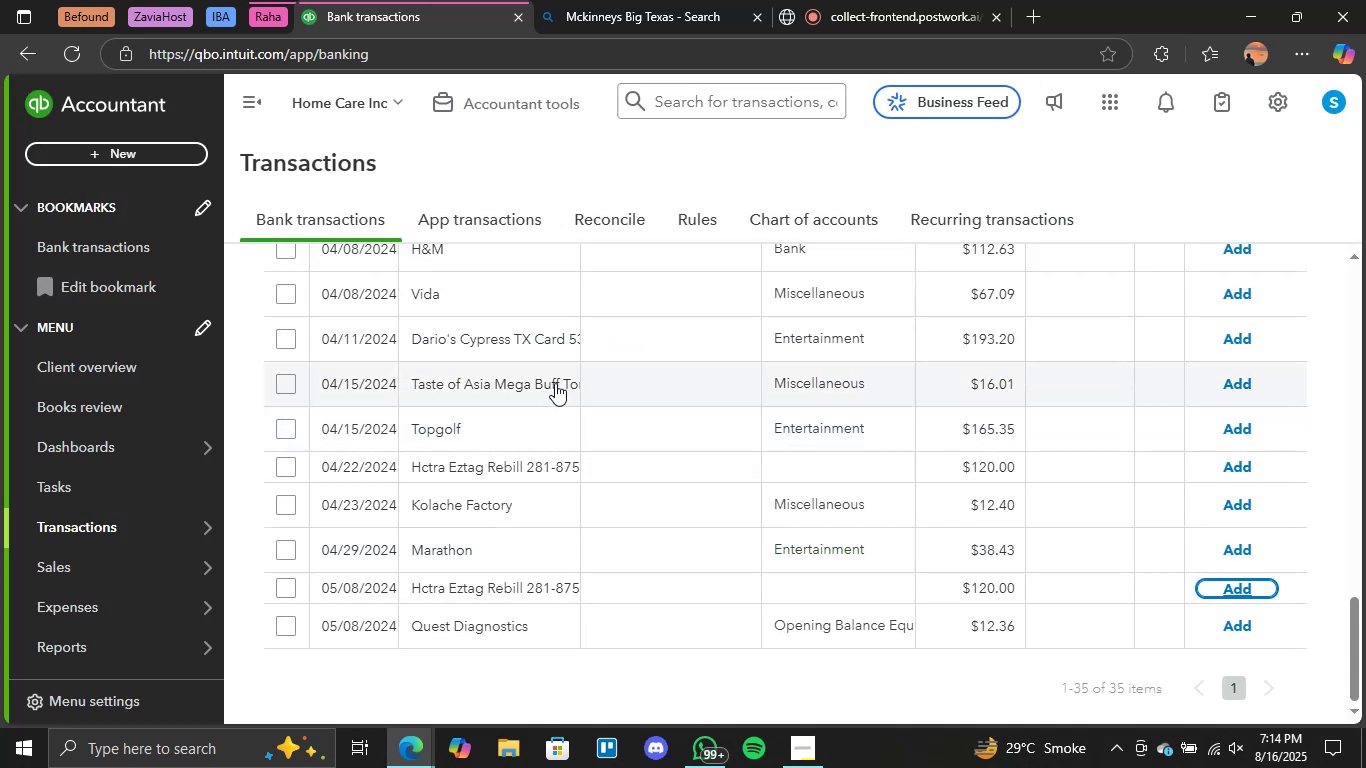 
left_click([796, 385])
 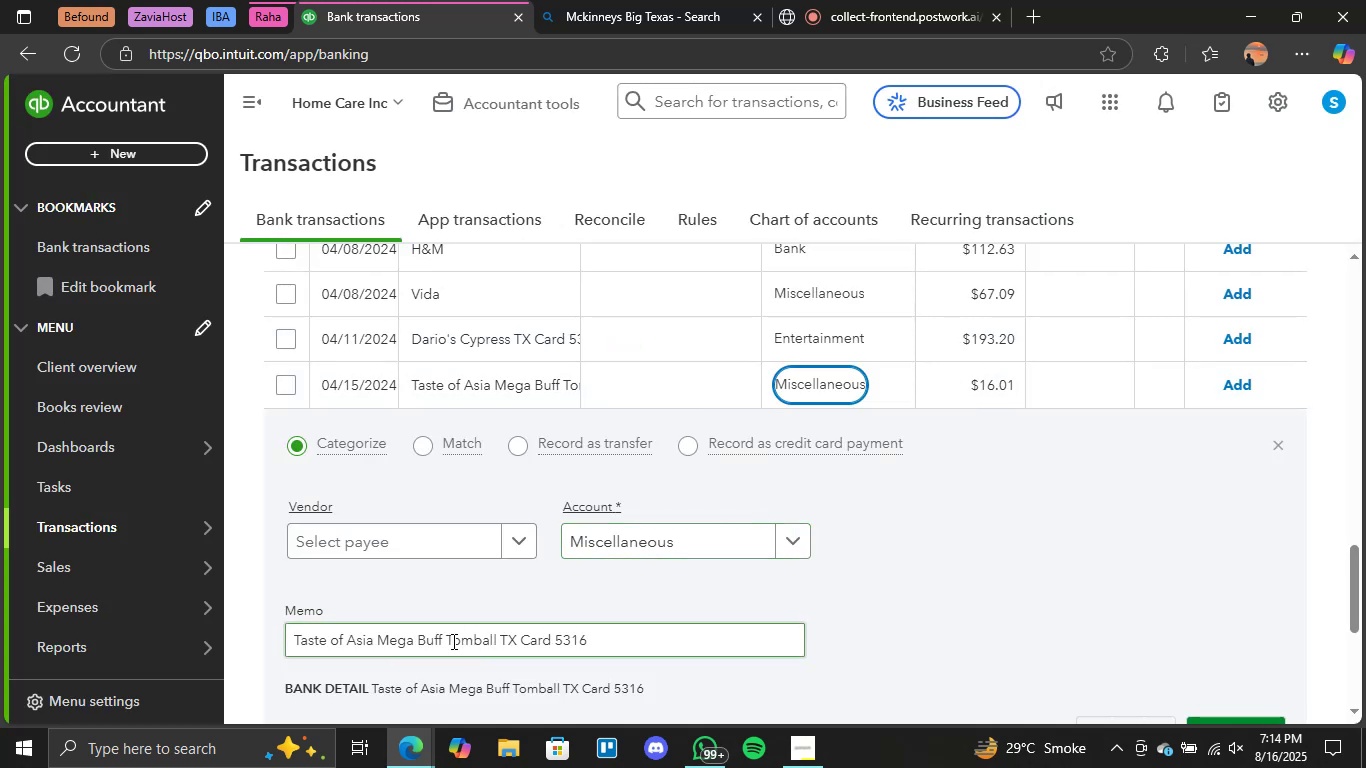 
left_click([795, 541])
 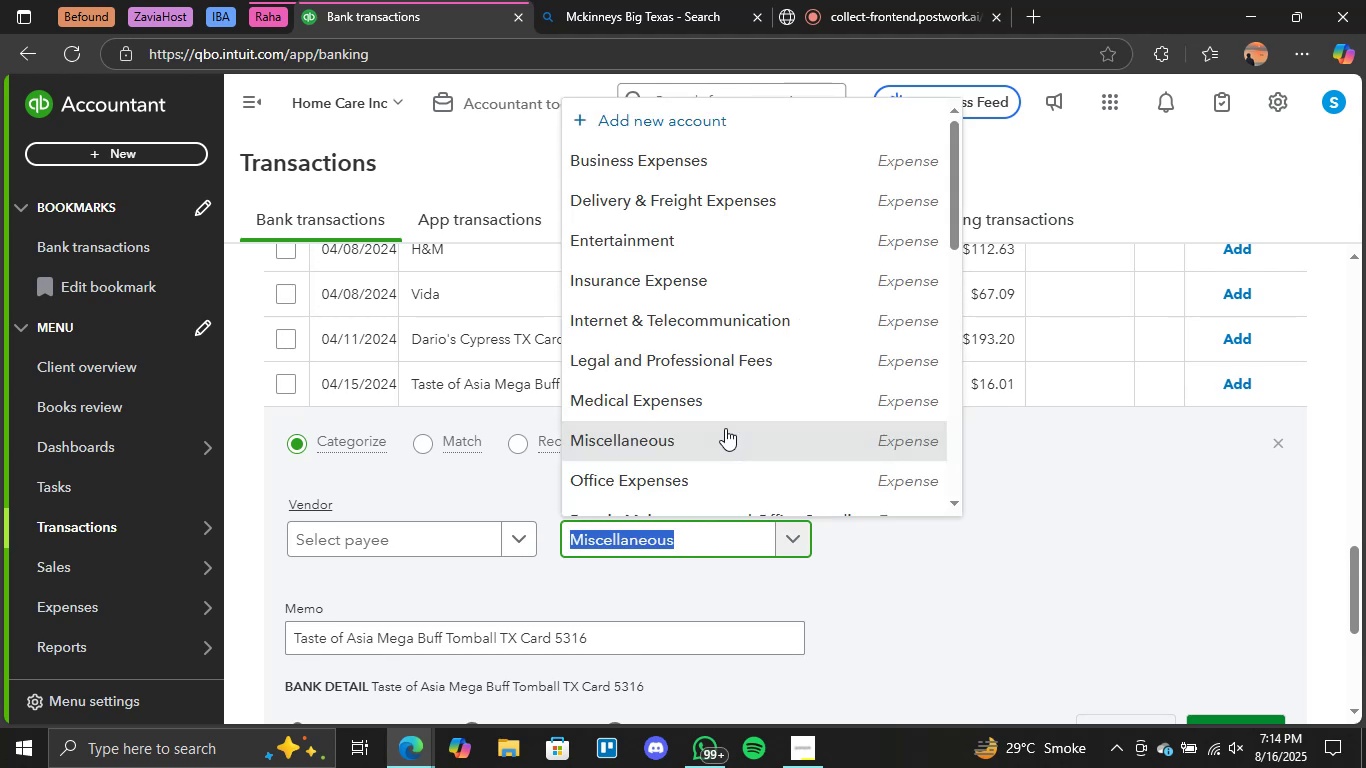 
scroll: coordinate [725, 428], scroll_direction: up, amount: 4.0
 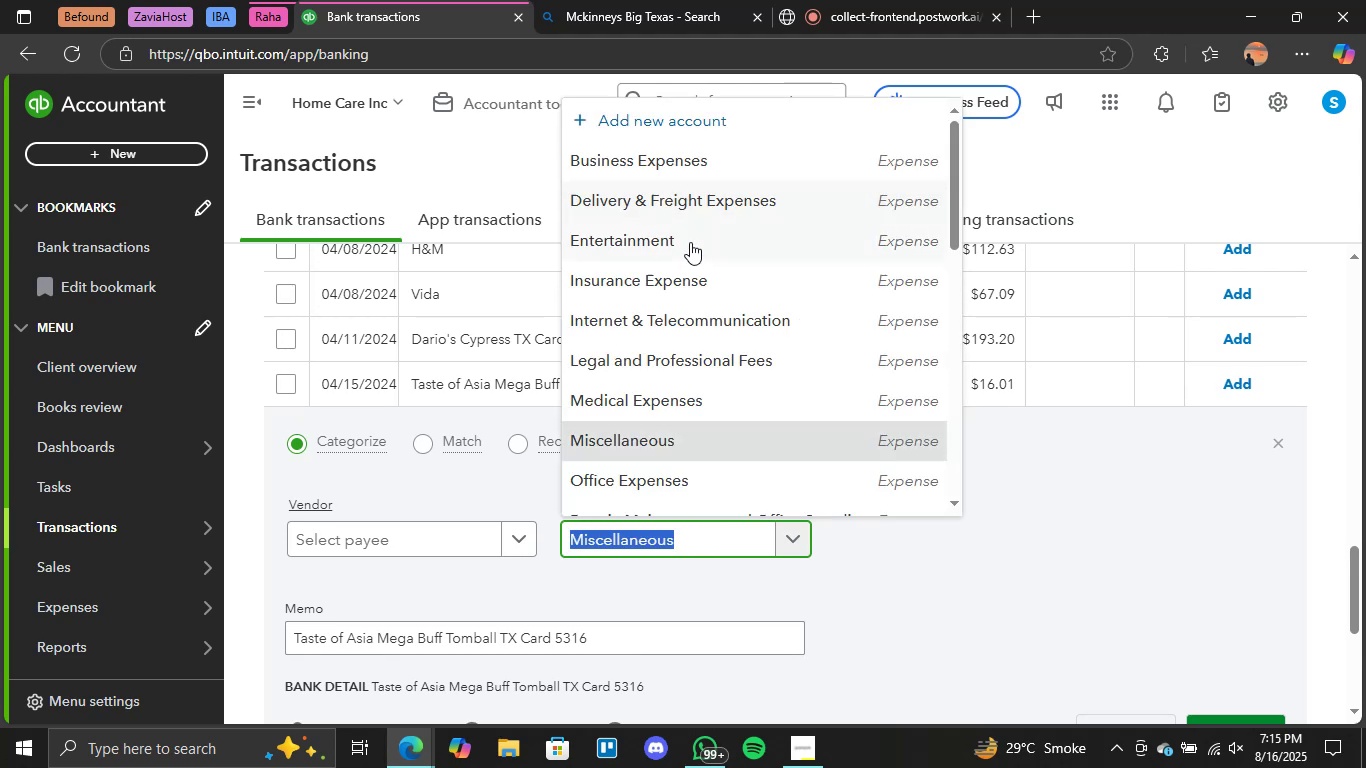 
left_click([690, 242])
 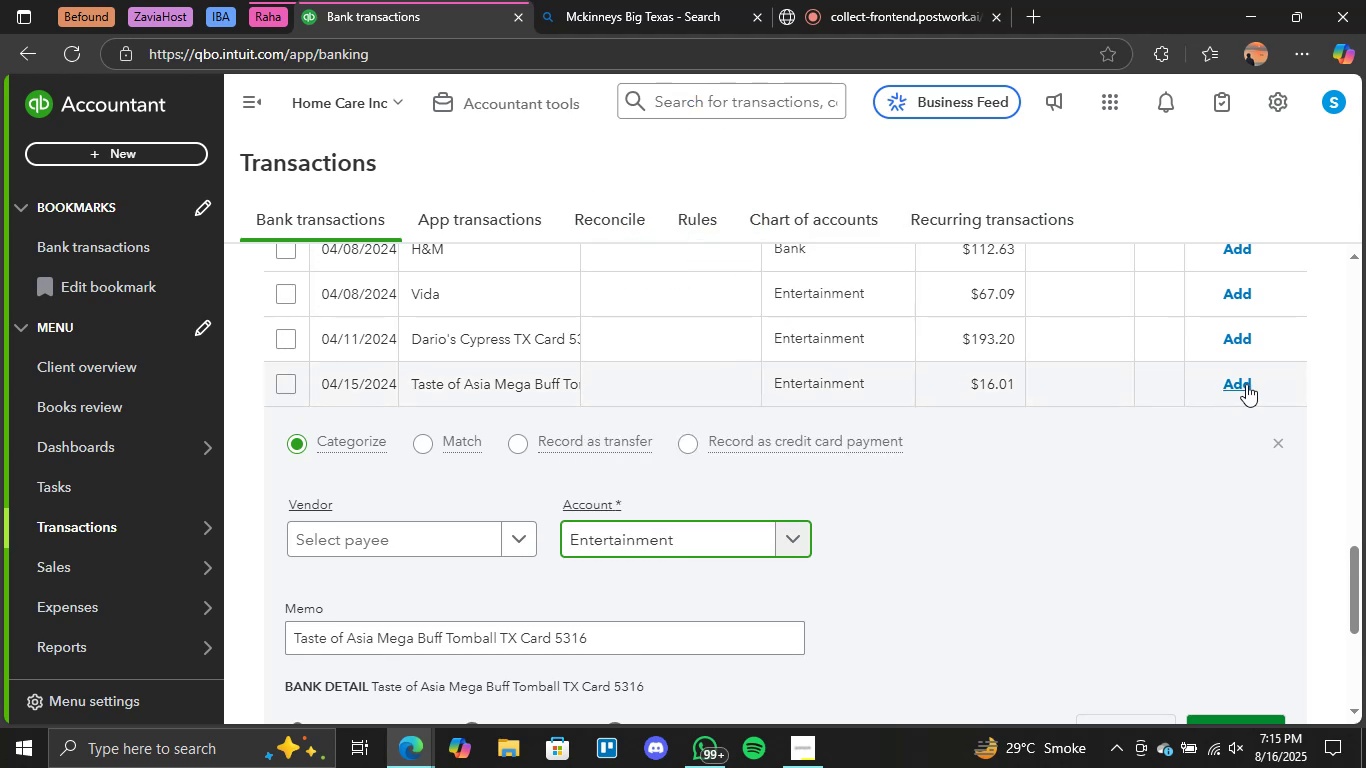 
left_click([1246, 384])
 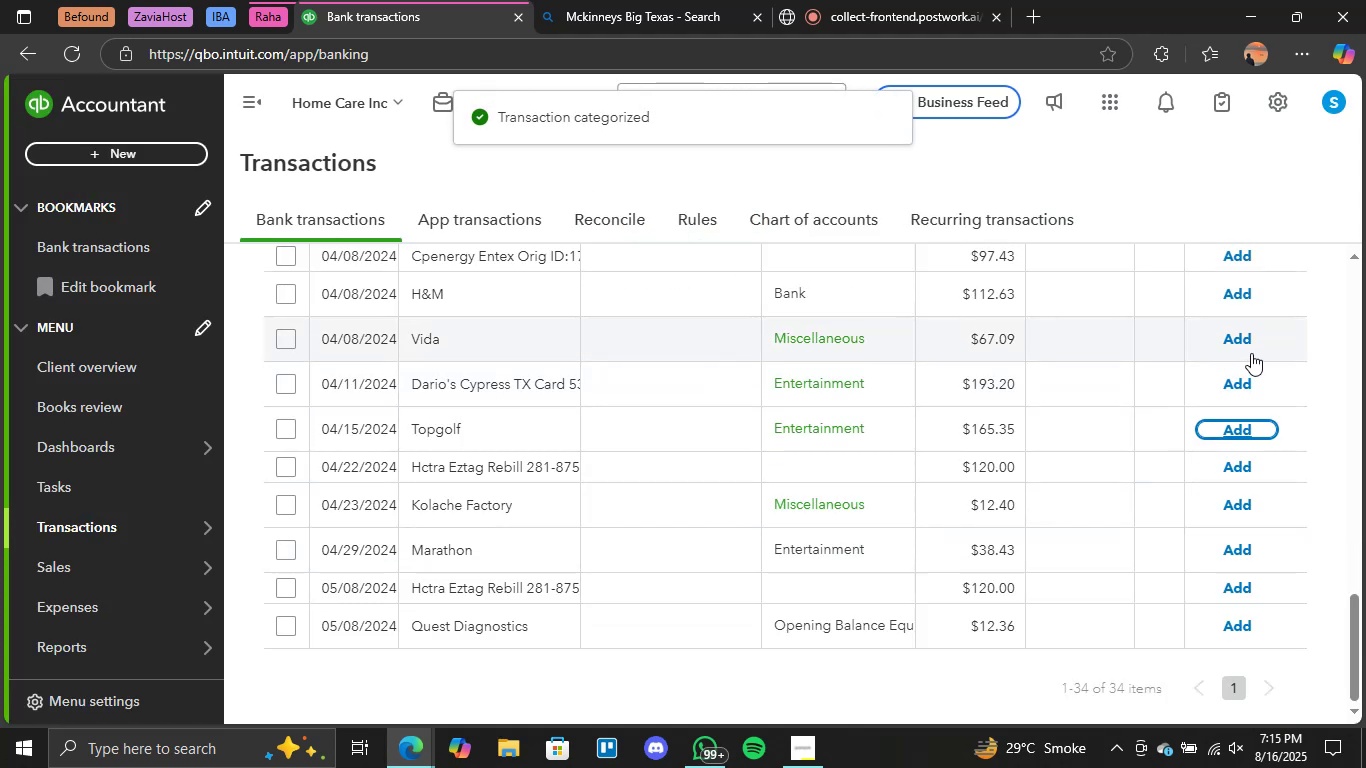 
wait(6.76)
 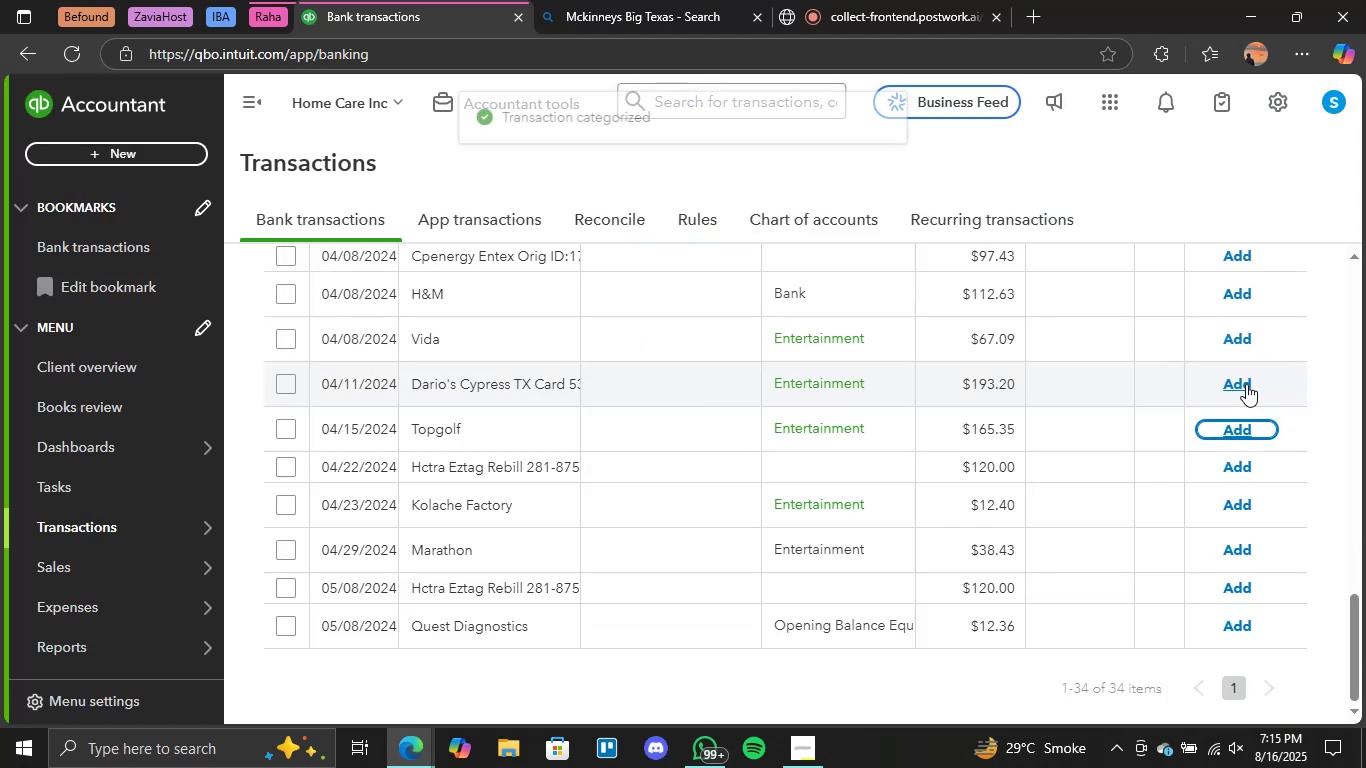 
left_click([472, 340])
 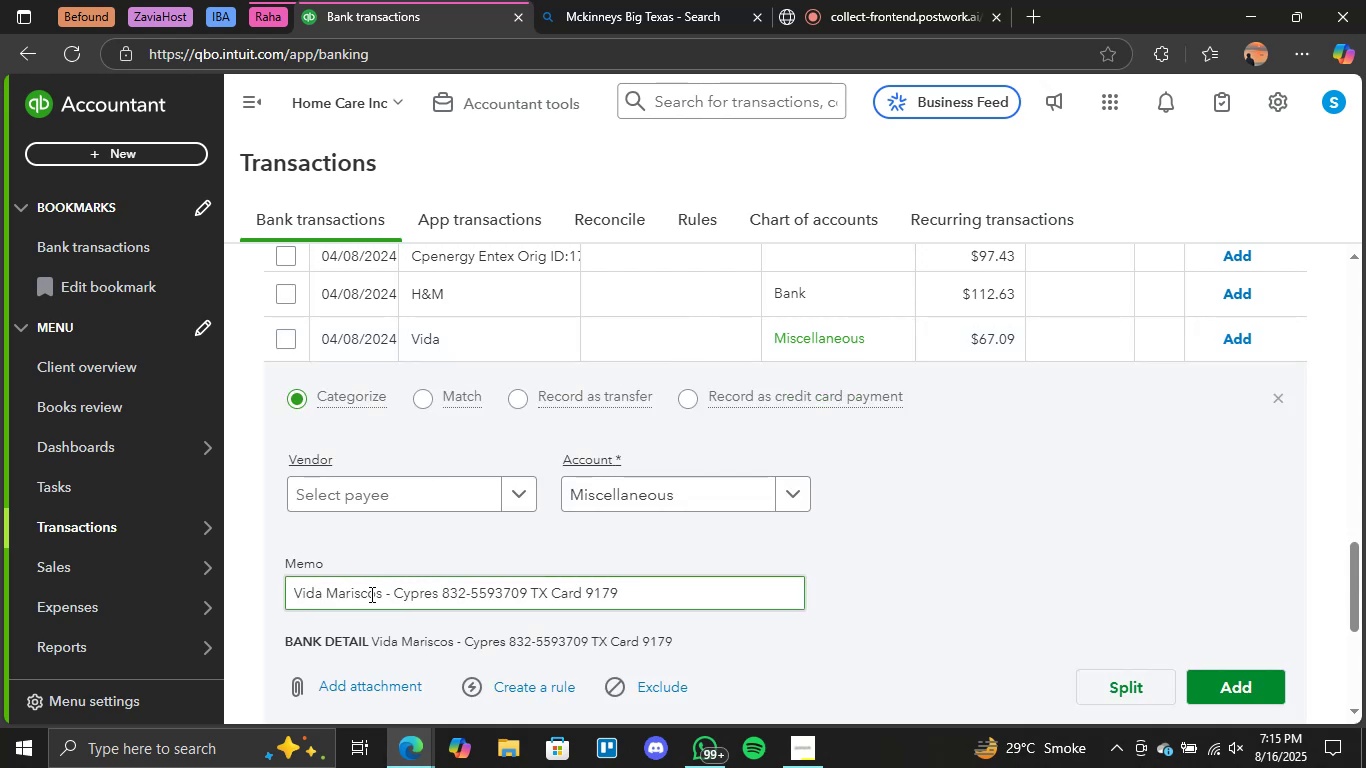 
left_click_drag(start_coordinate=[379, 593], to_coordinate=[299, 595])
 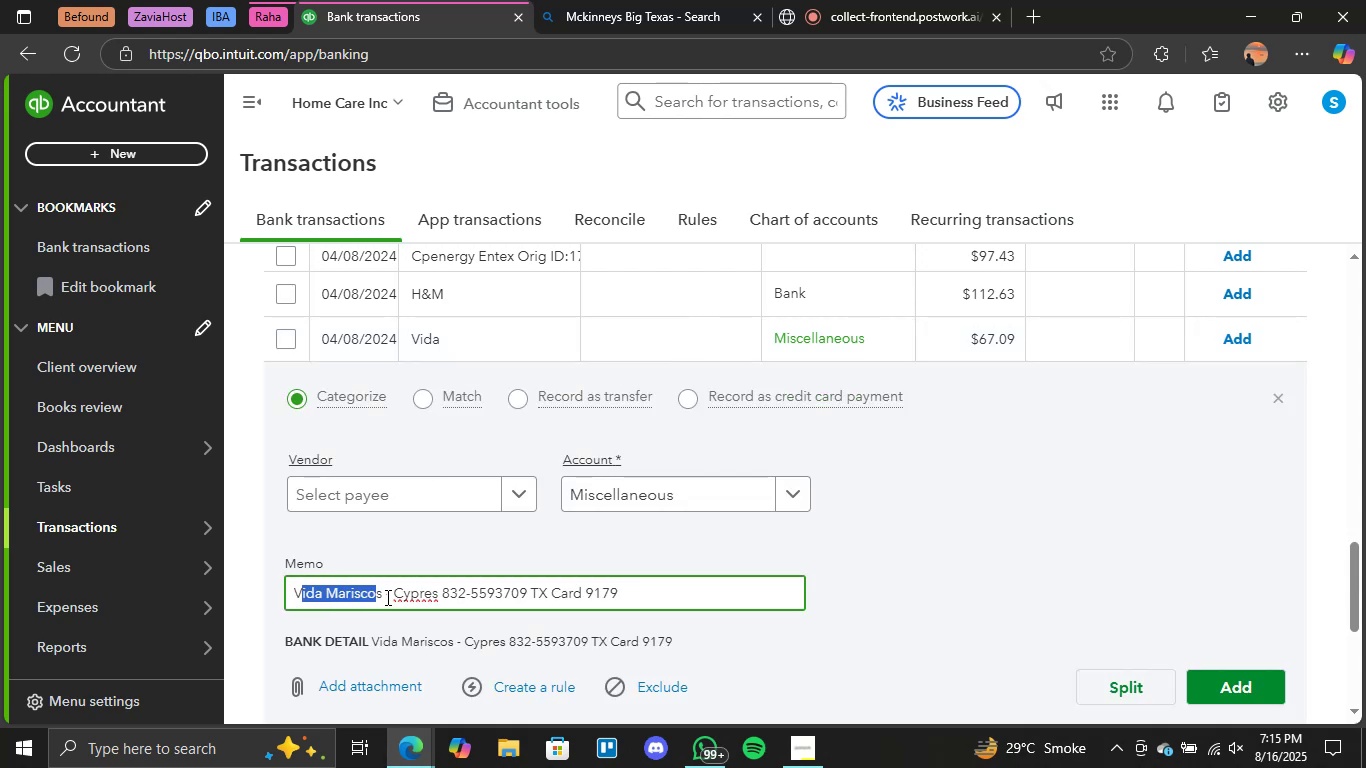 
left_click([388, 595])
 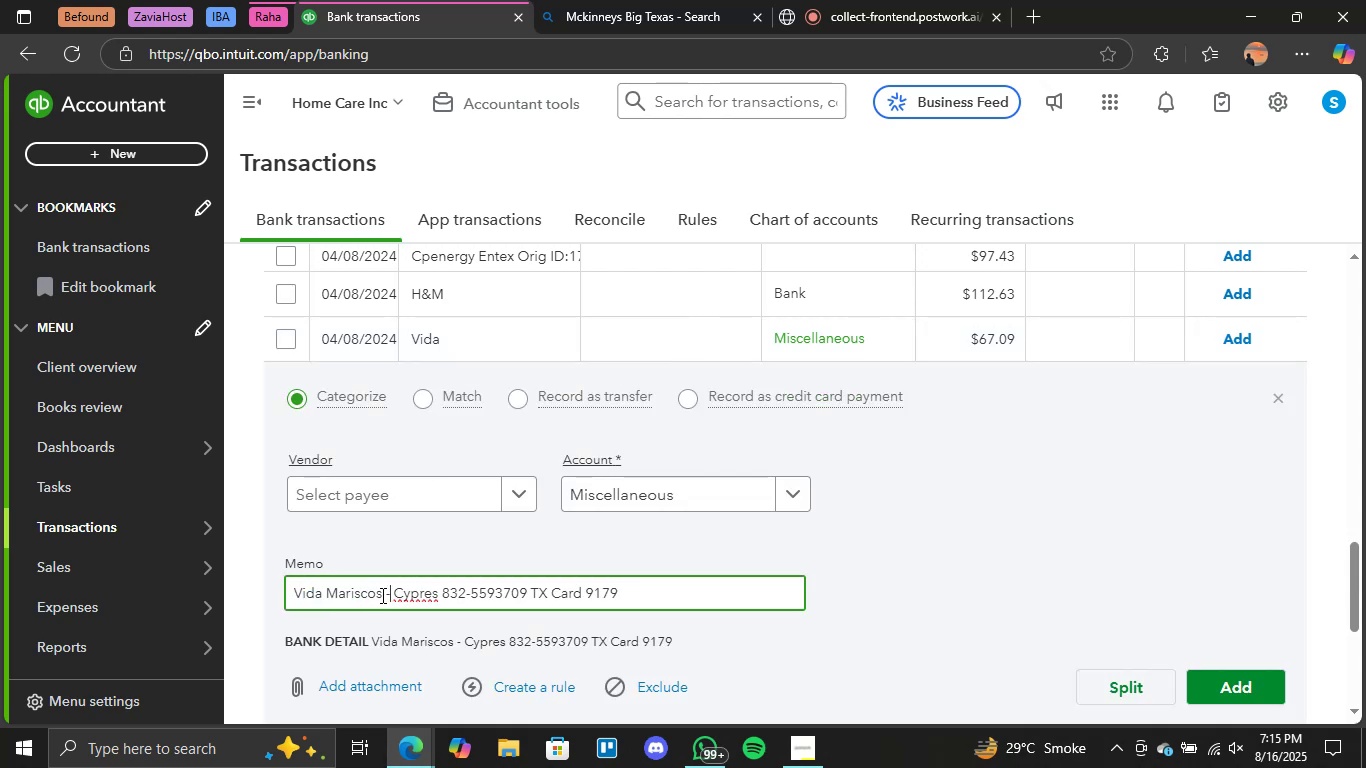 
left_click_drag(start_coordinate=[380, 596], to_coordinate=[270, 597])
 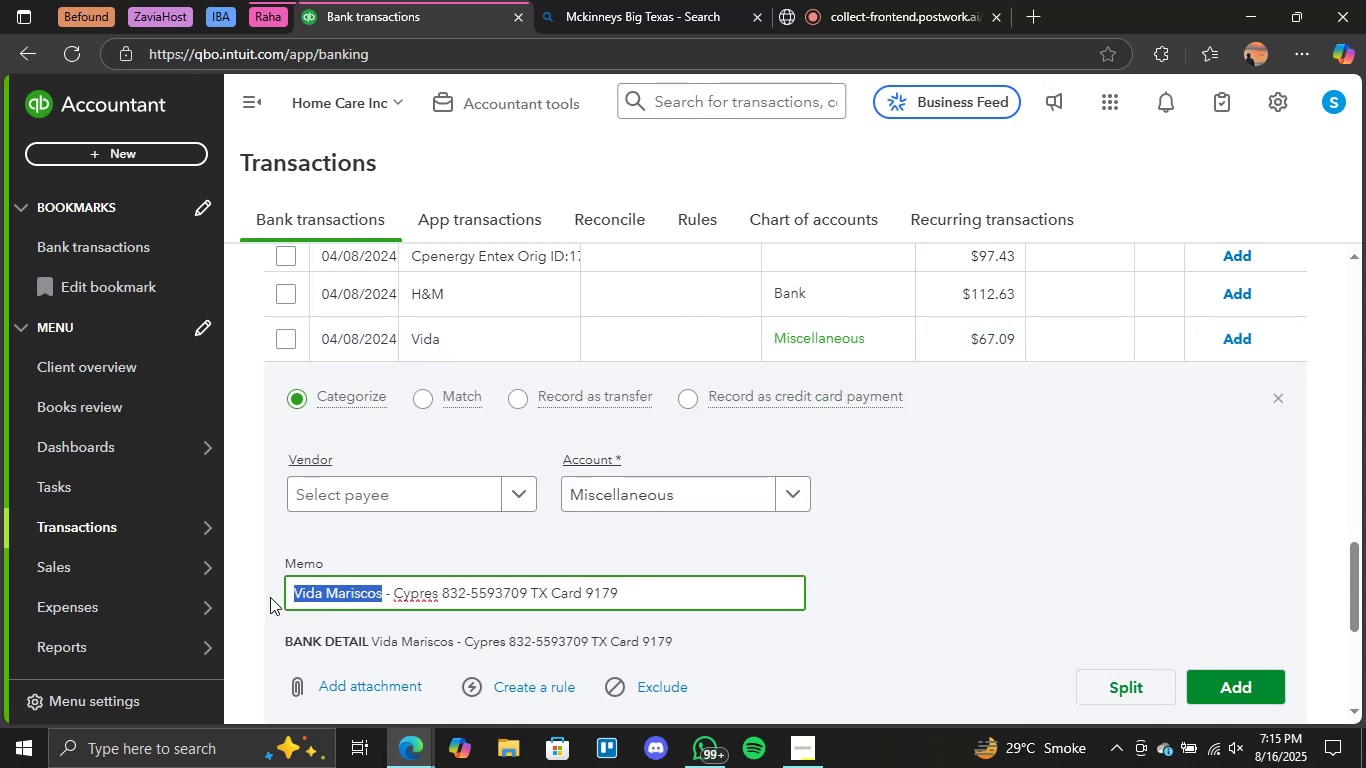 
key(Control+C)
 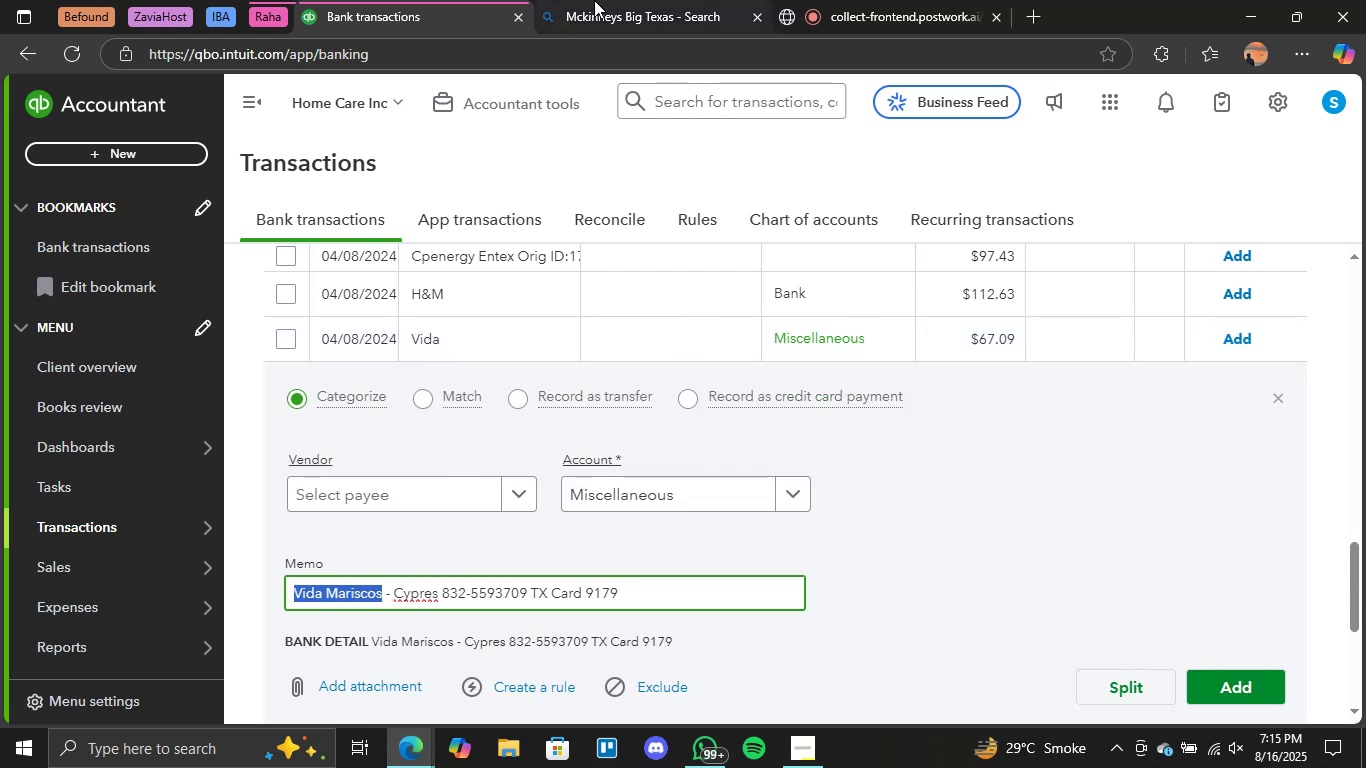 
left_click([594, 0])
 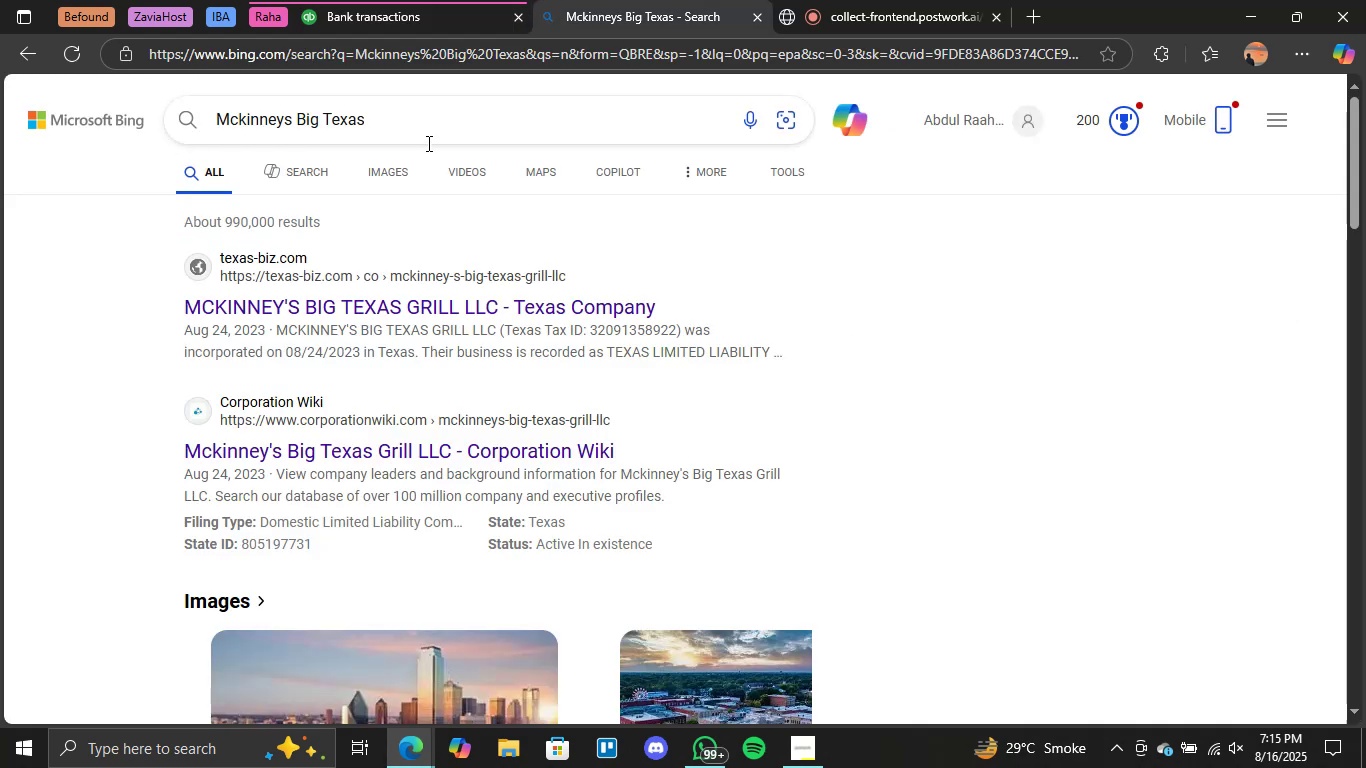 
double_click([426, 143])
 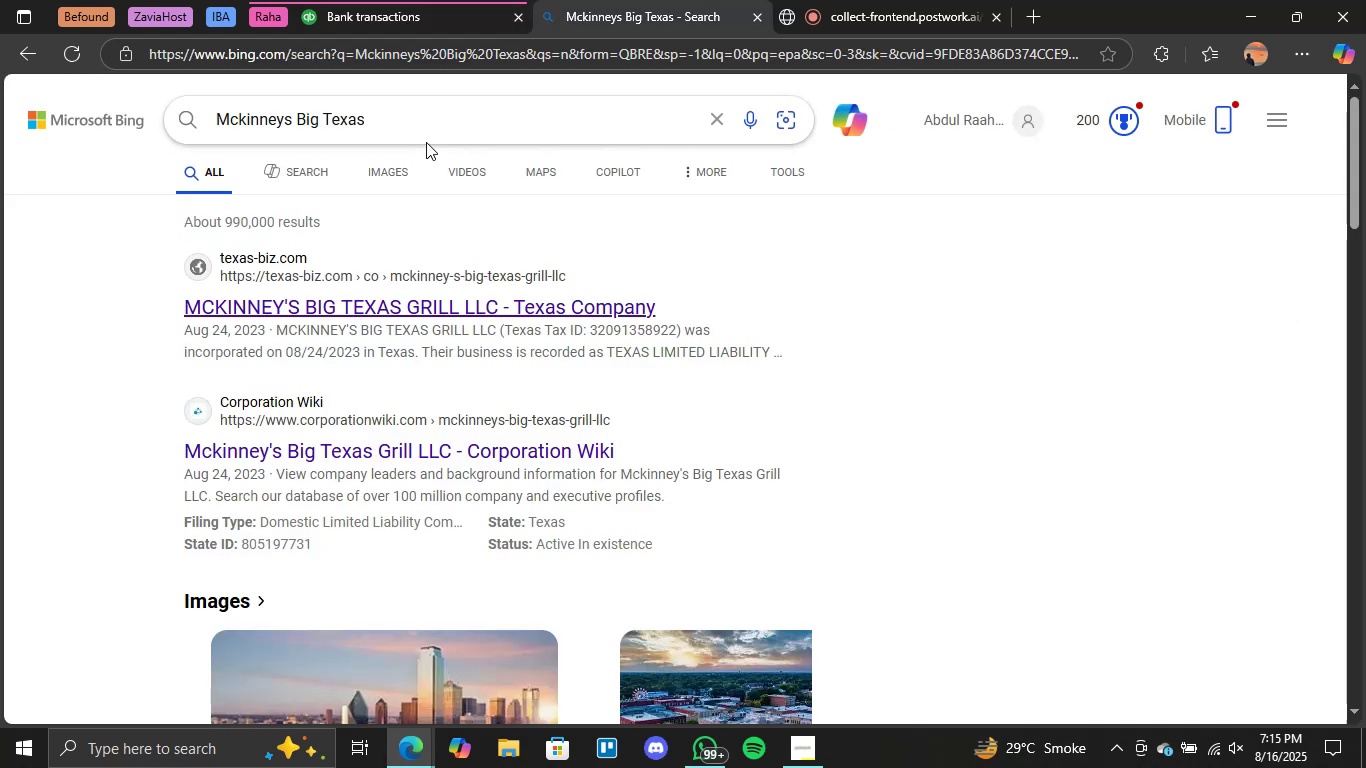 
triple_click([426, 142])
 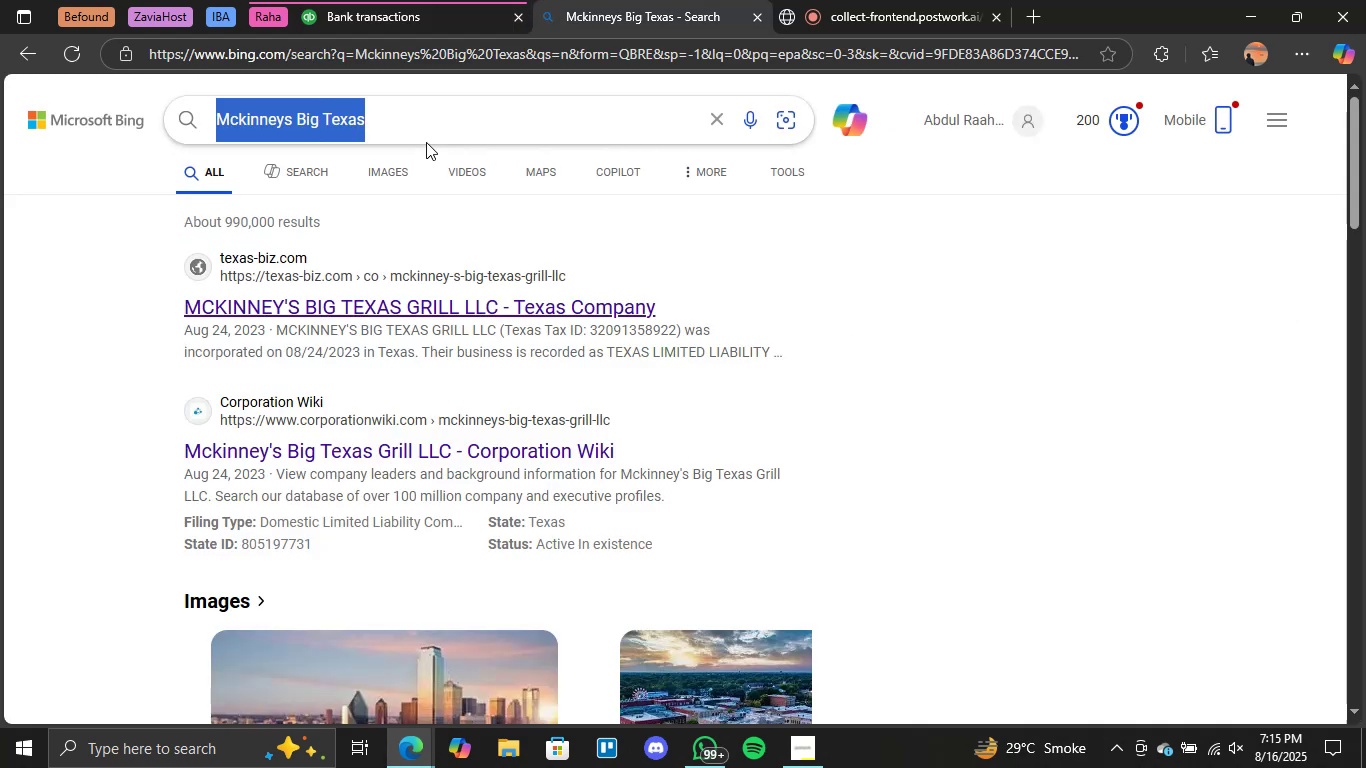 
triple_click([426, 142])
 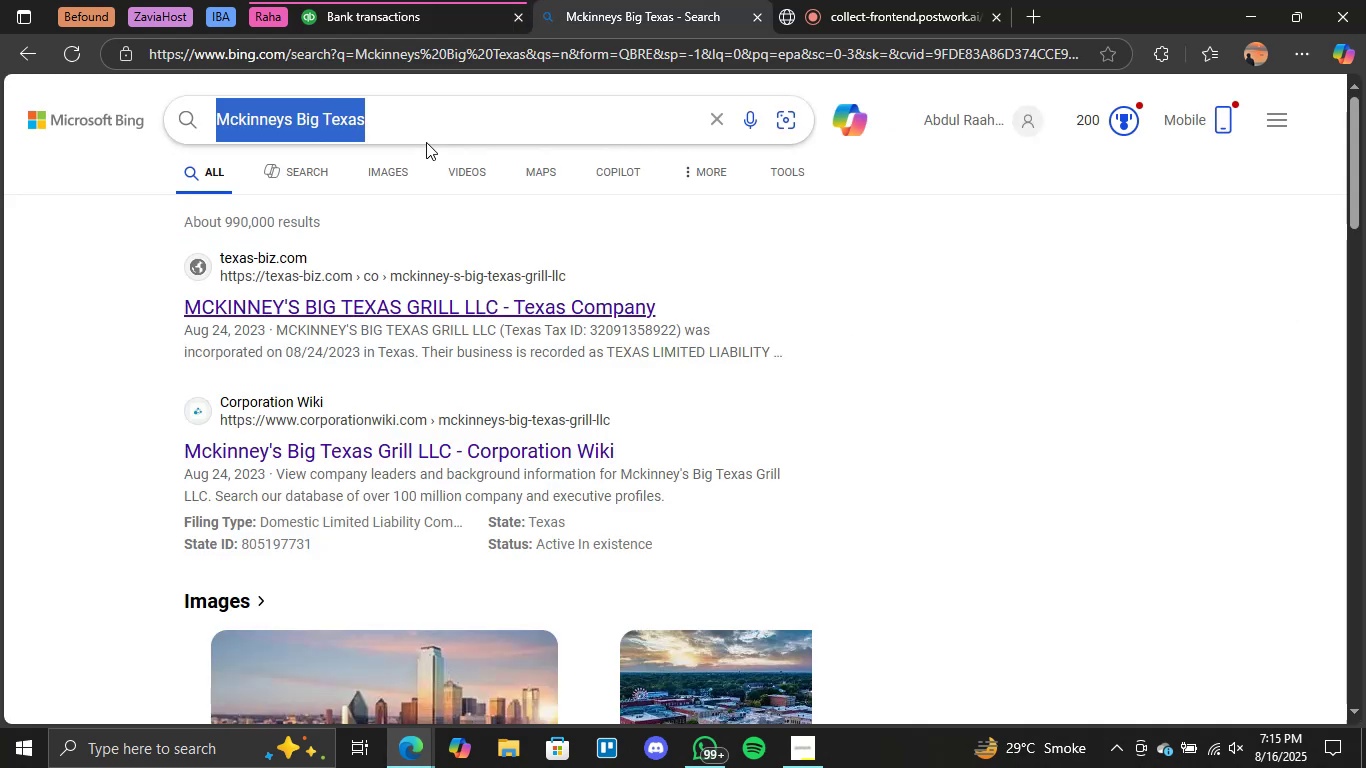 
key(Control+V)
 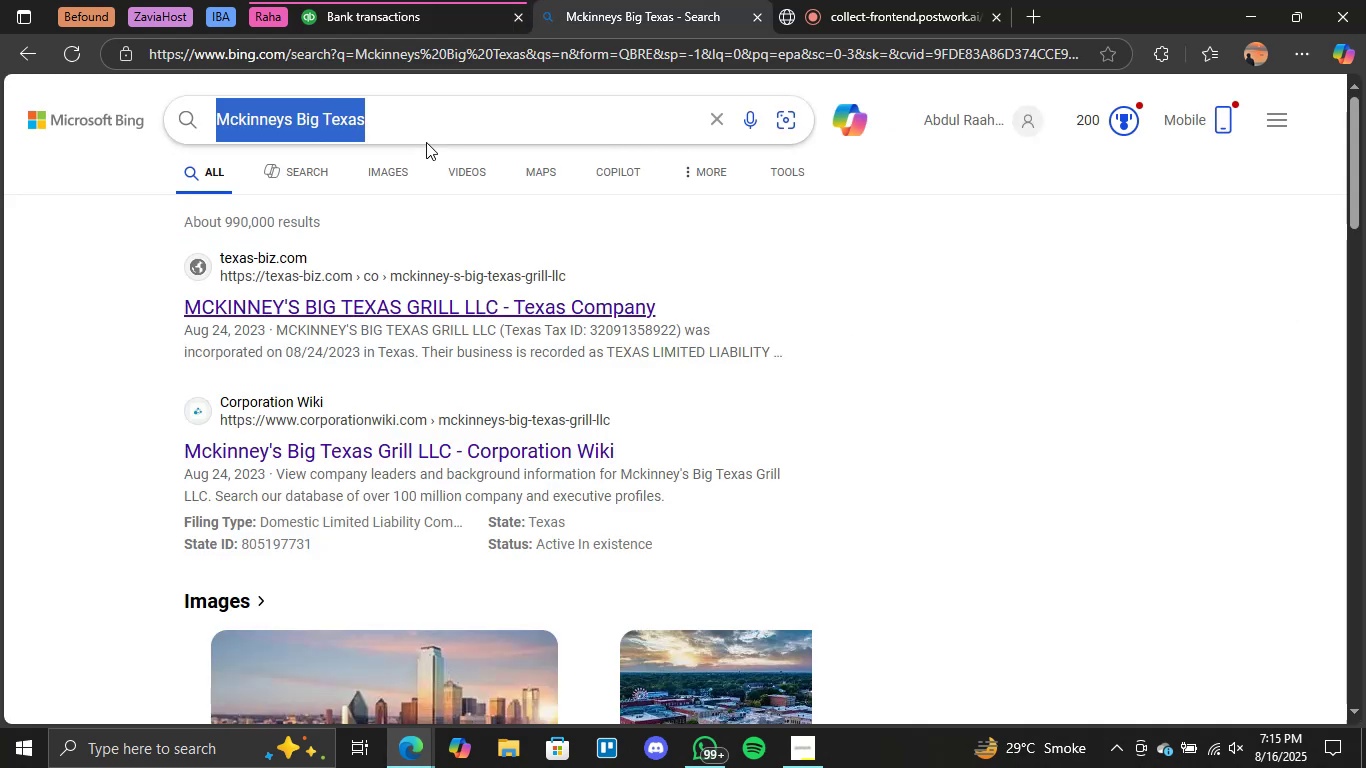 
key(Enter)
 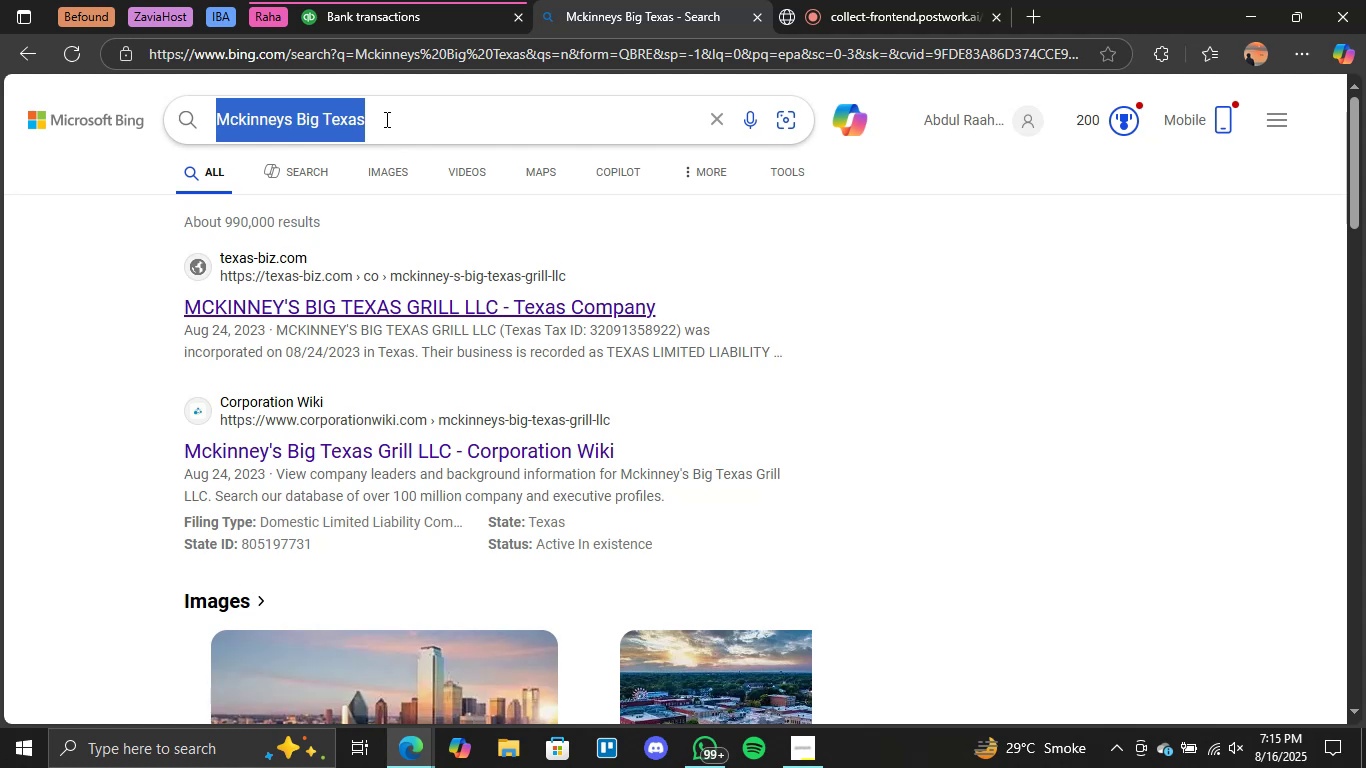 
key(Backspace)
 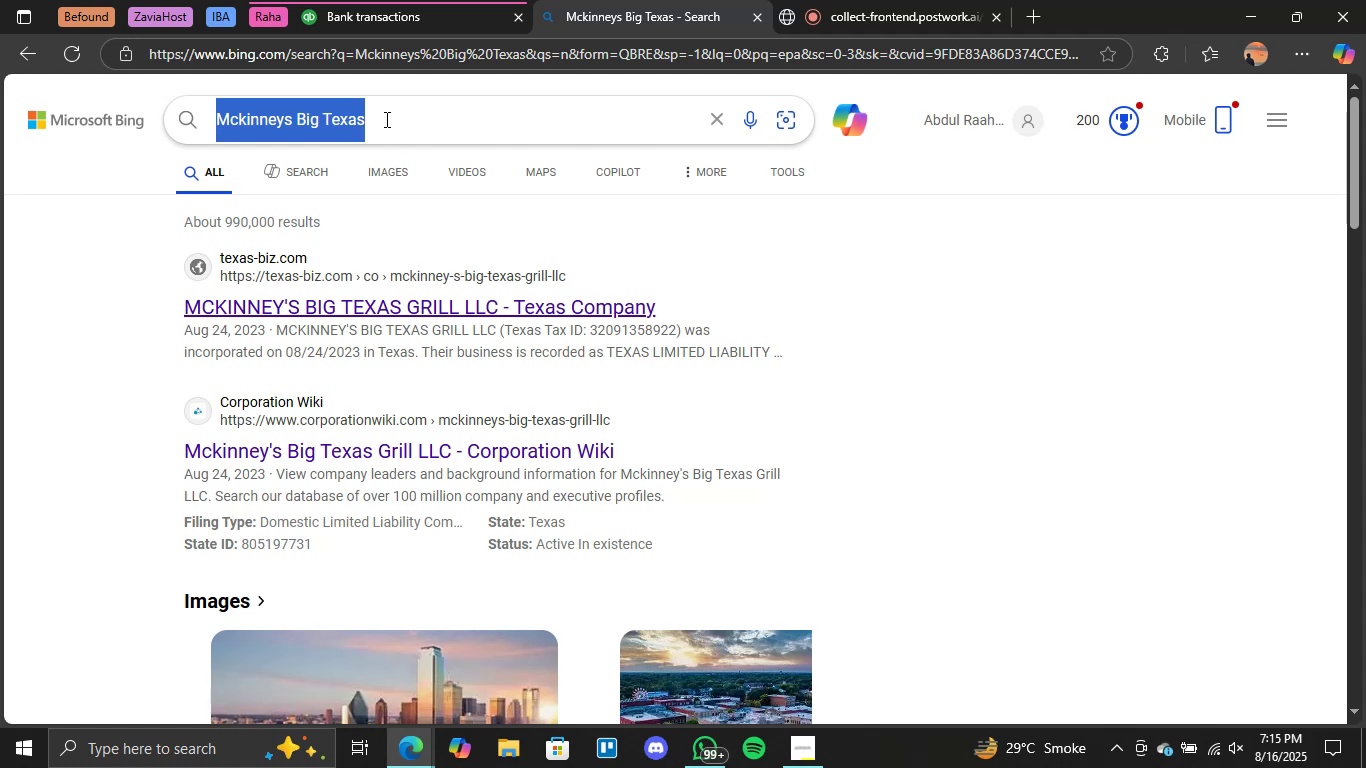 
key(Control+ControlLeft)
 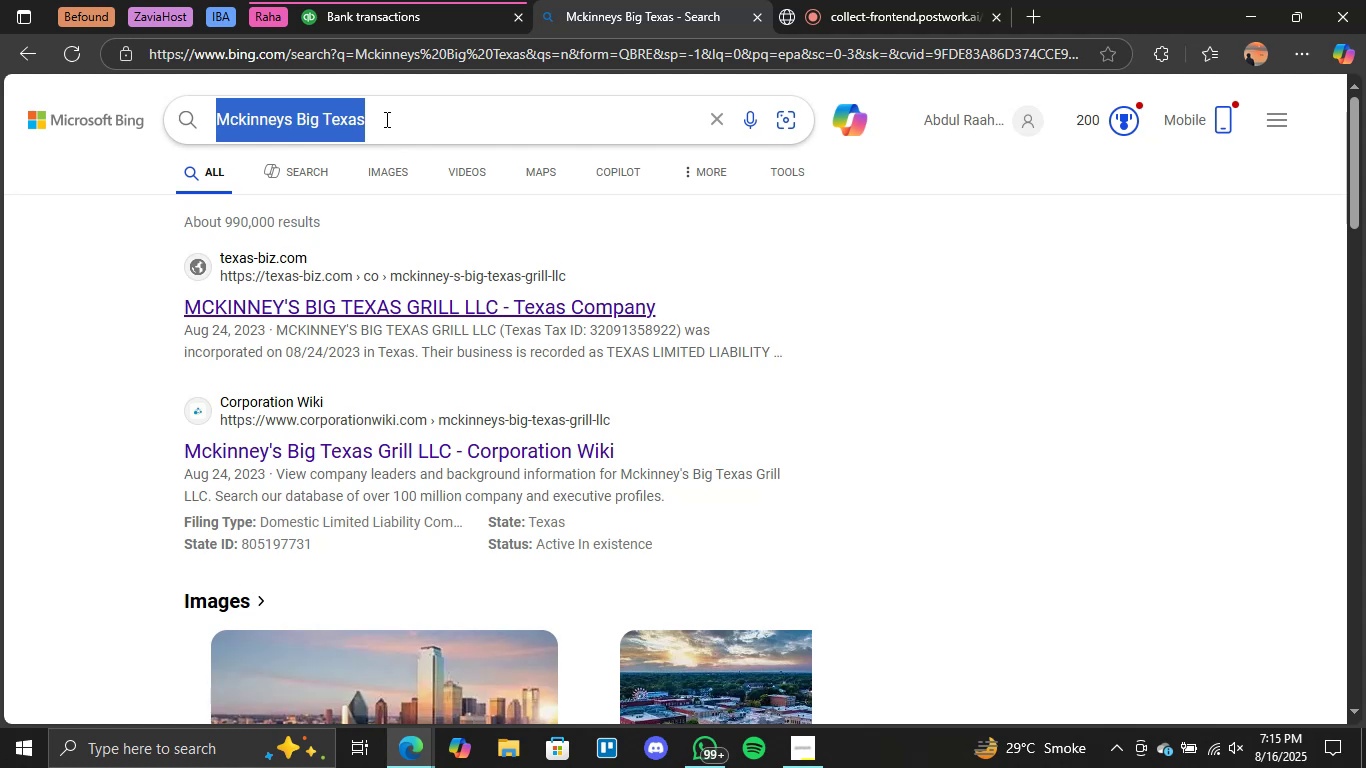 
key(Control+V)
 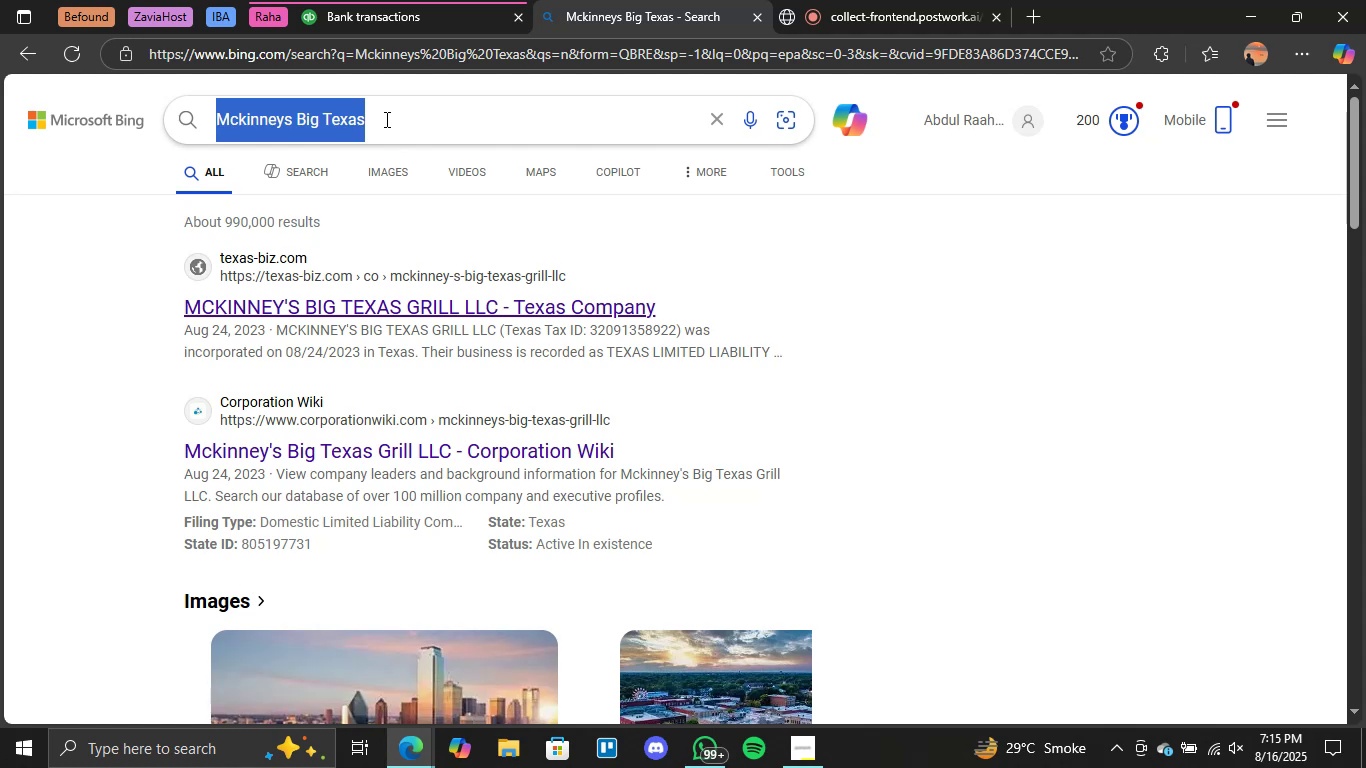 
left_click([385, 119])
 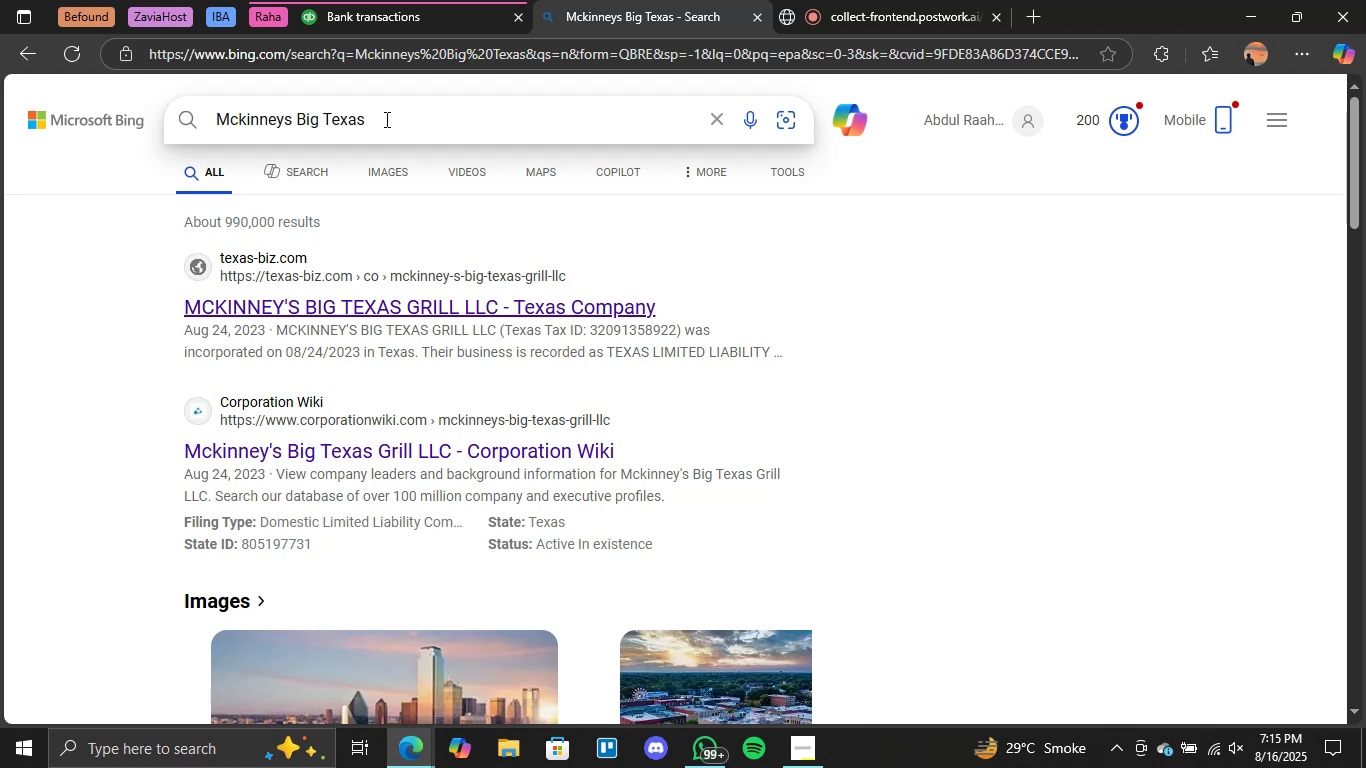 
double_click([385, 119])
 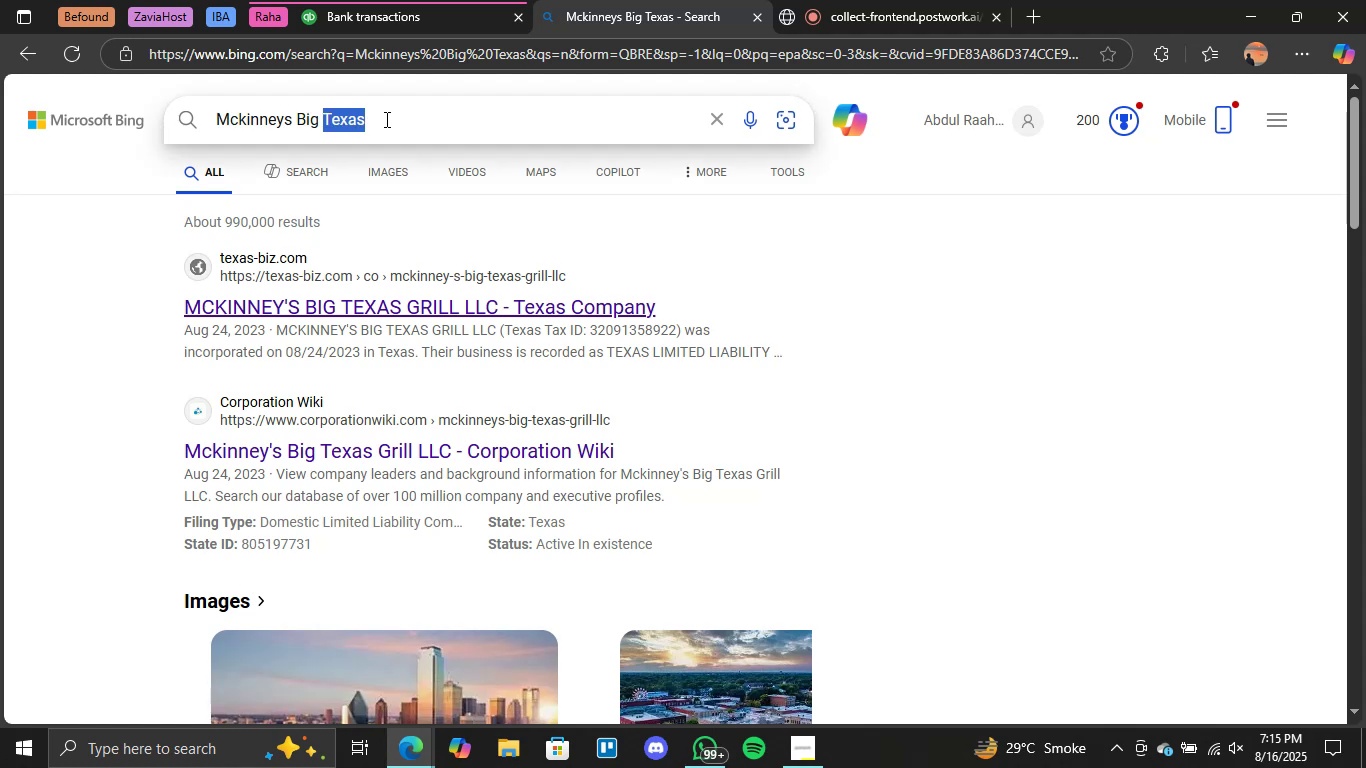 
triple_click([385, 119])
 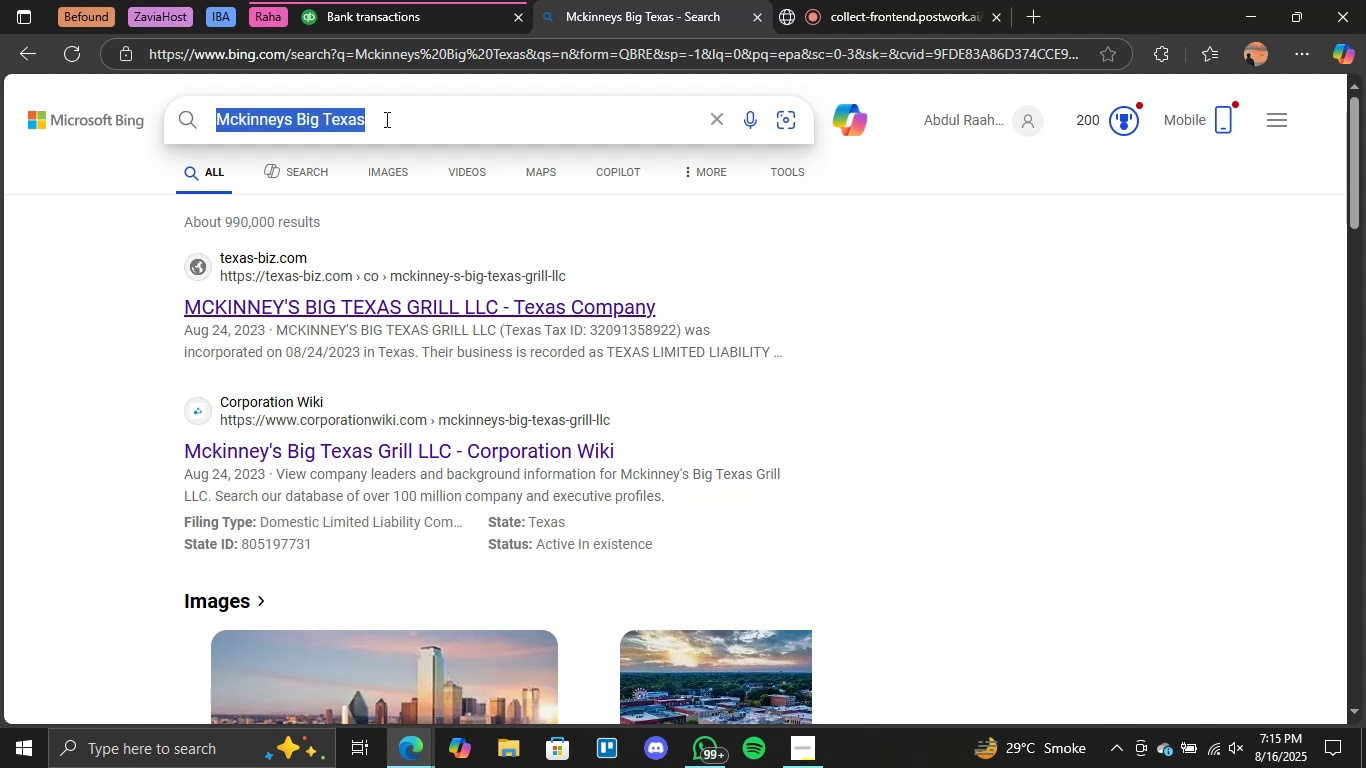 
key(Backspace)
 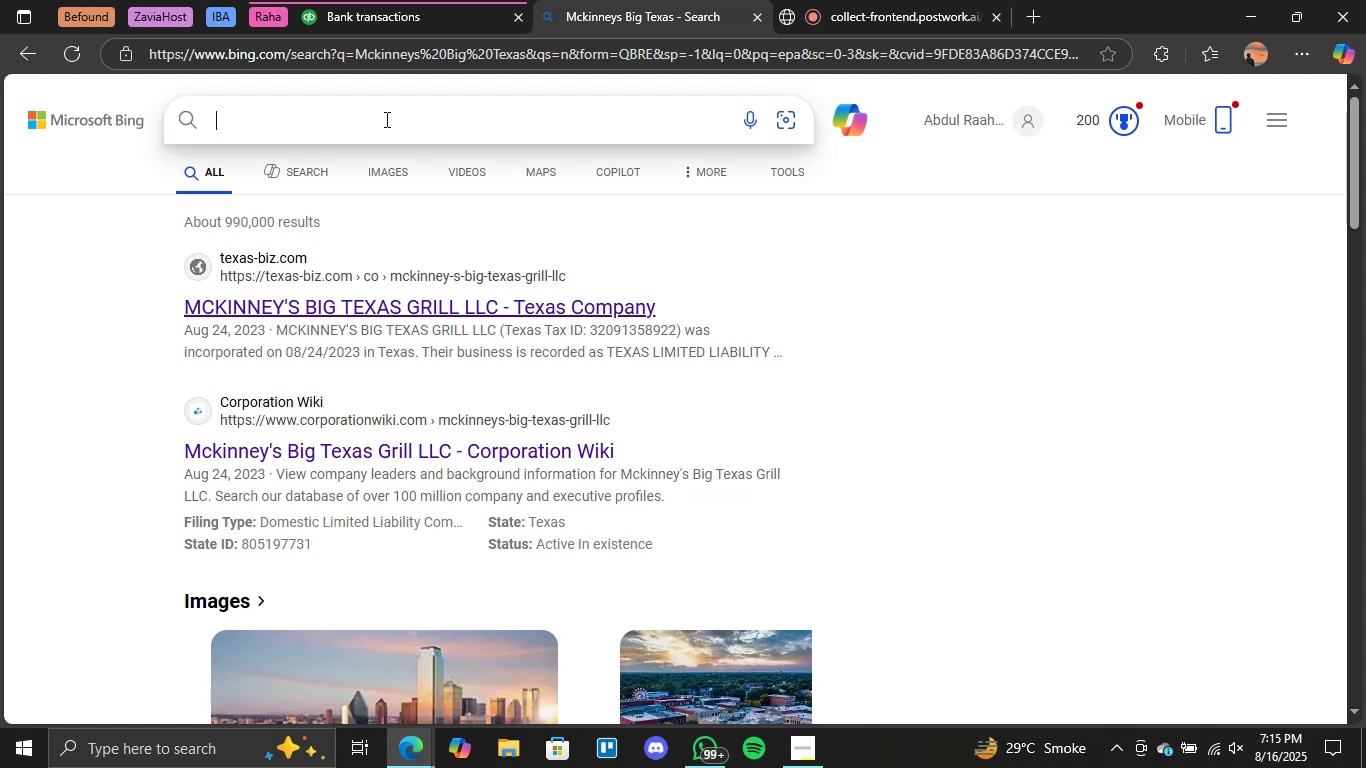 
key(Control+V)
 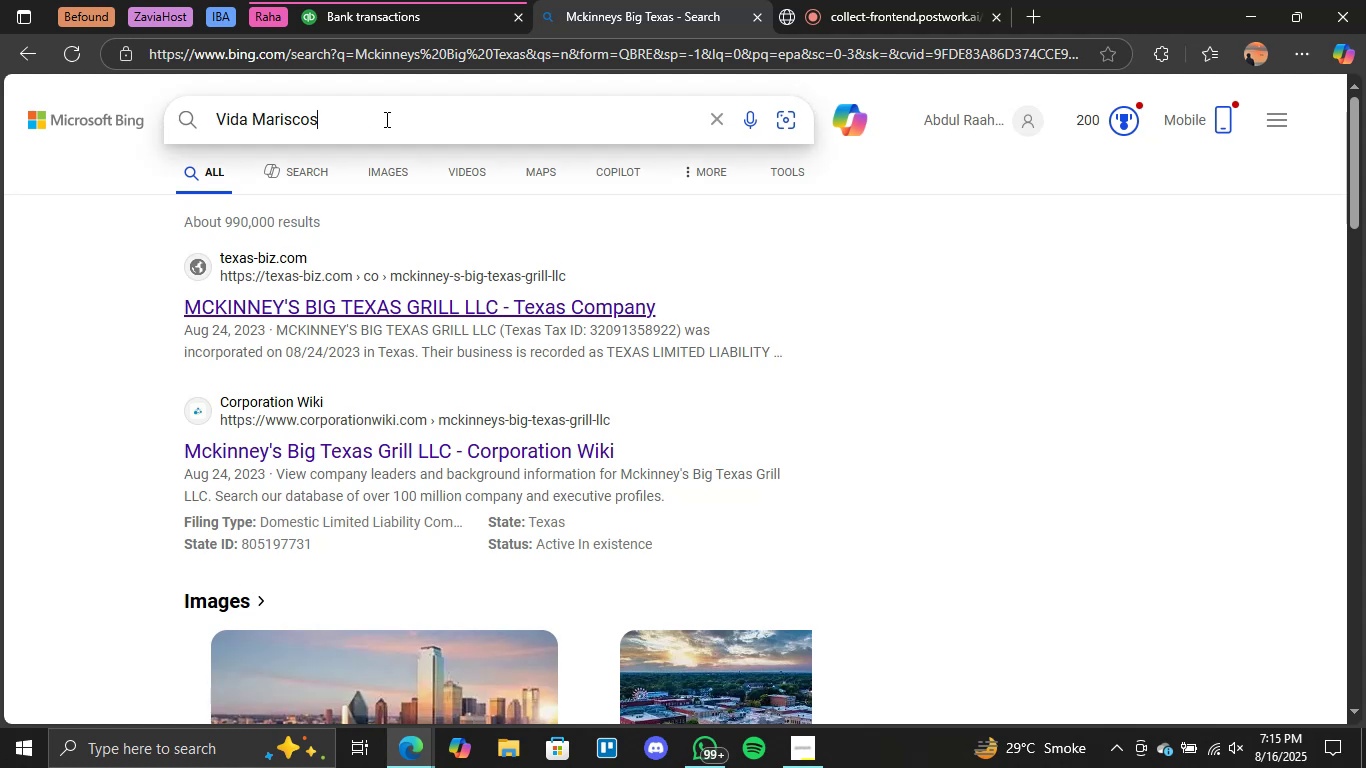 
key(Enter)
 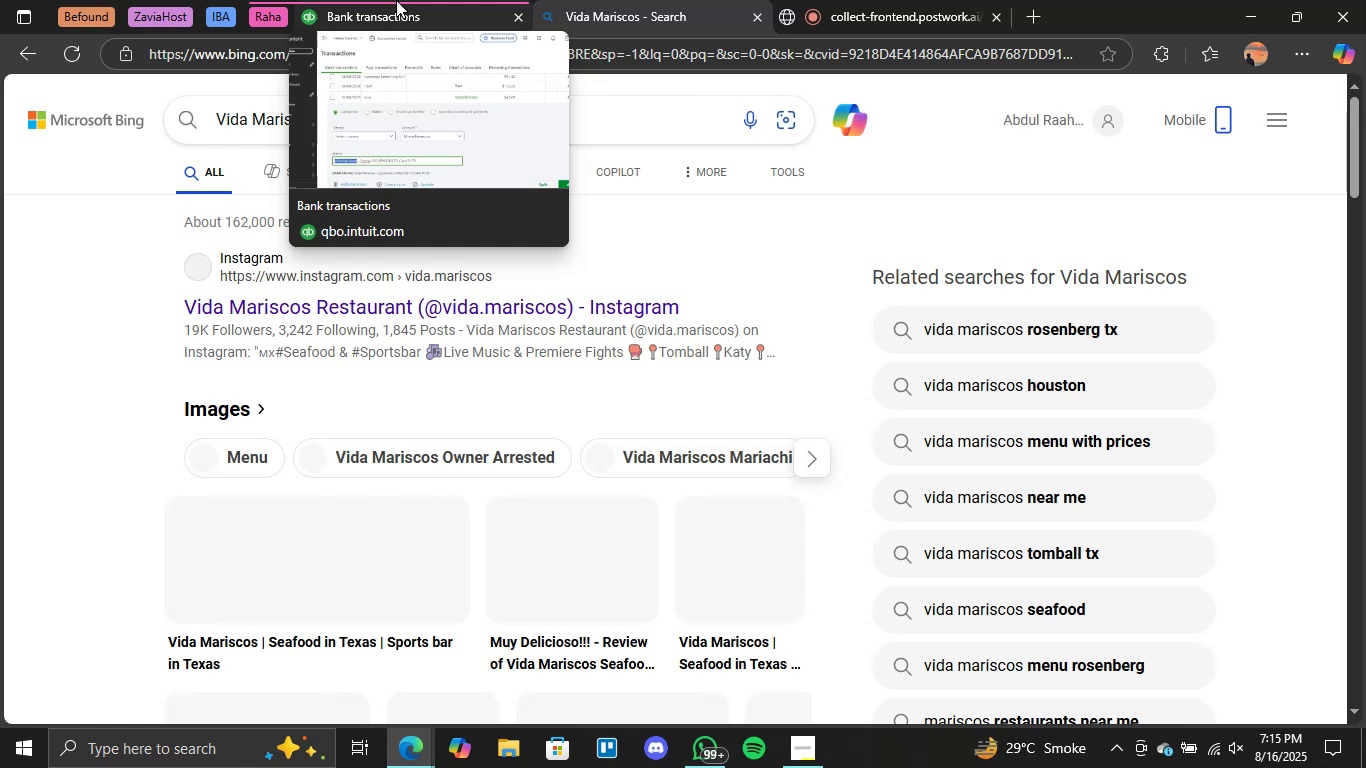 
wait(5.9)
 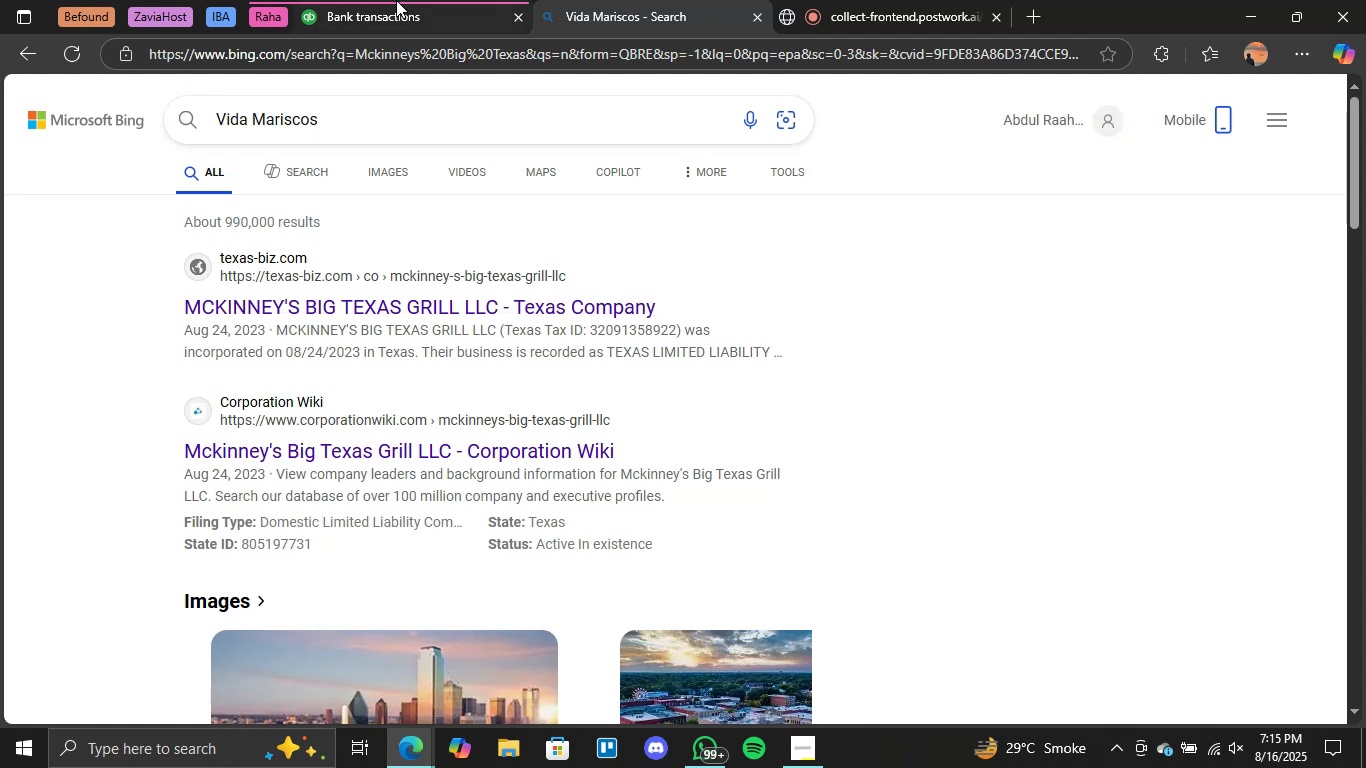 
left_click([396, 0])
 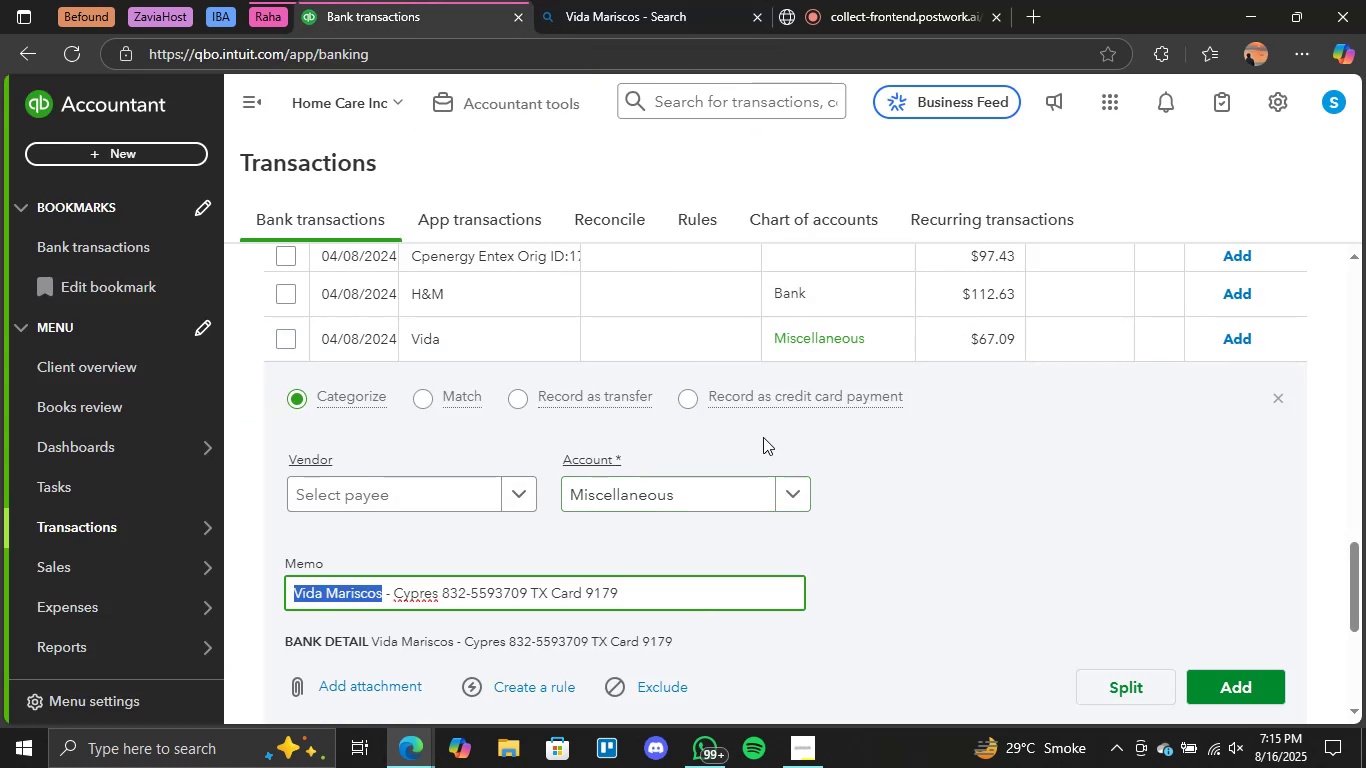 
left_click([801, 492])
 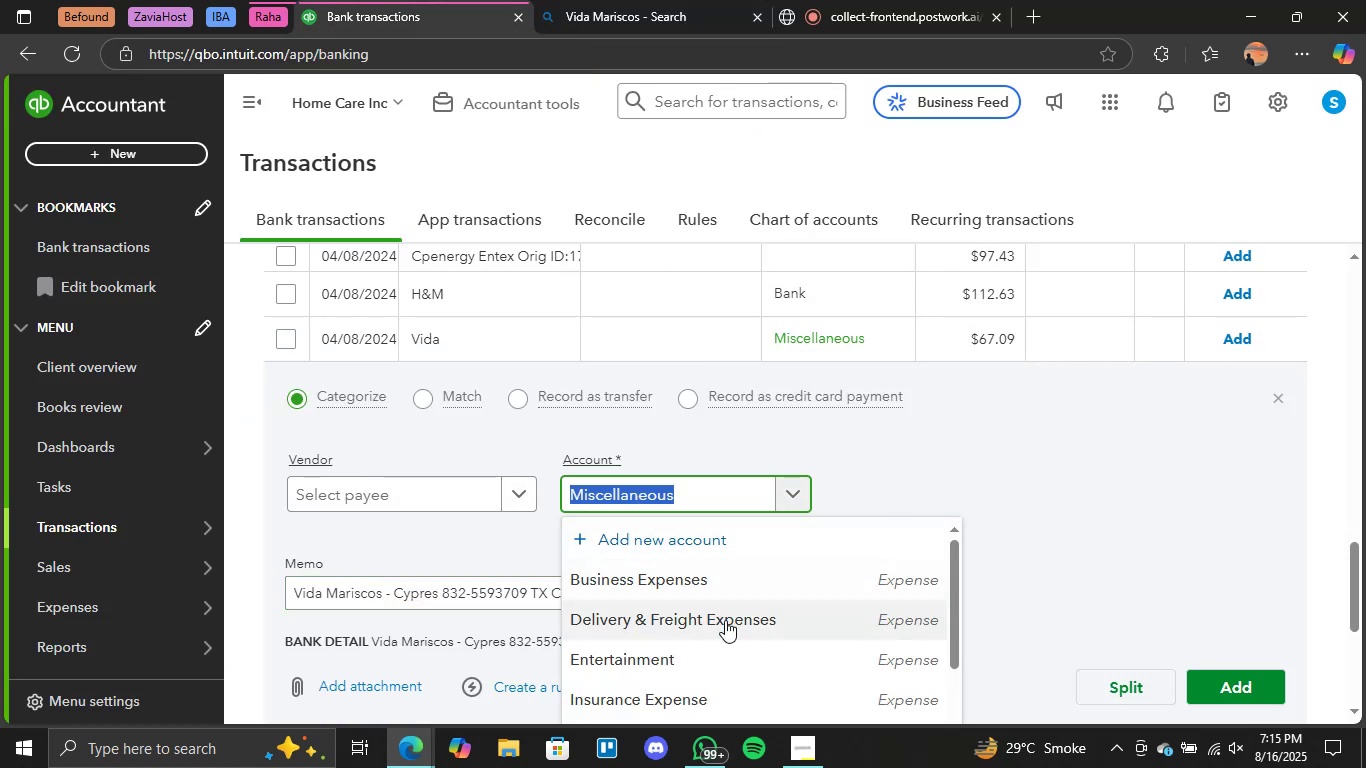 
left_click([708, 653])
 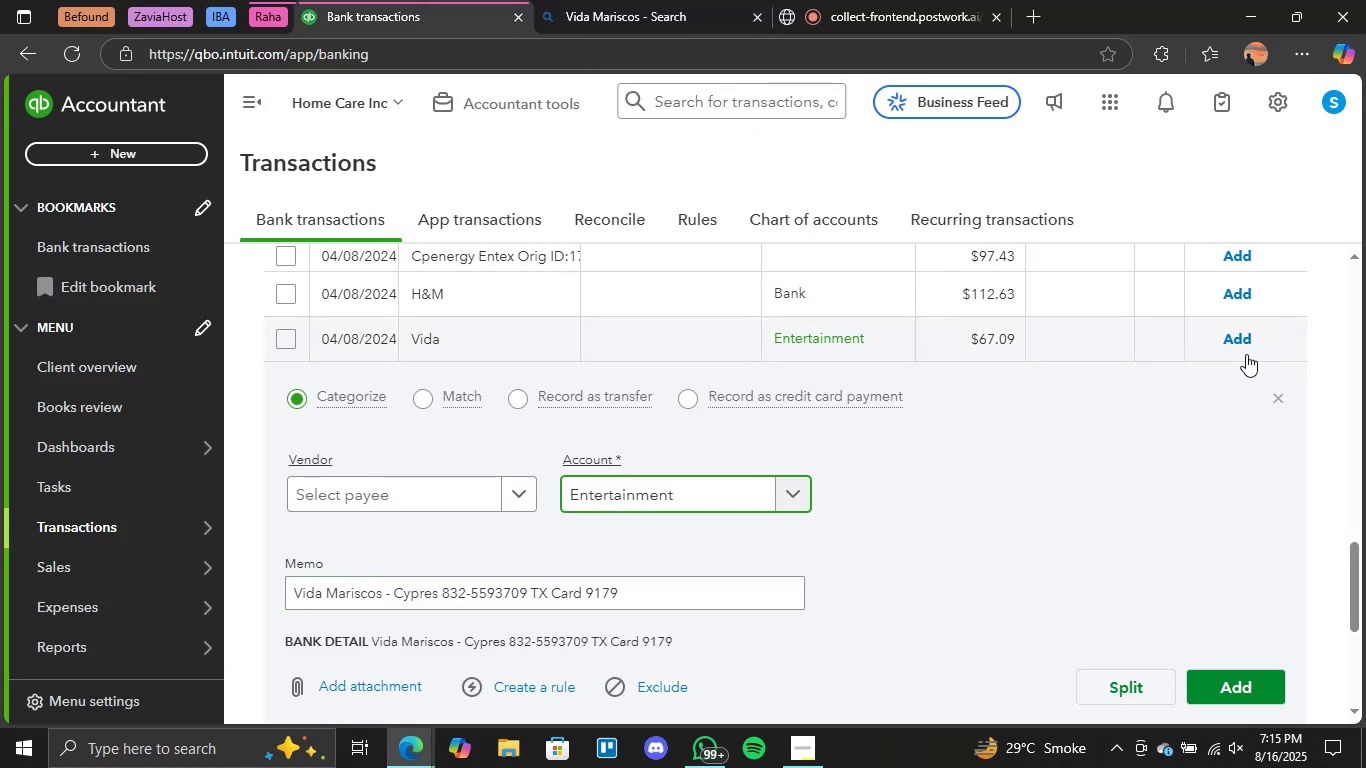 
left_click([1241, 344])
 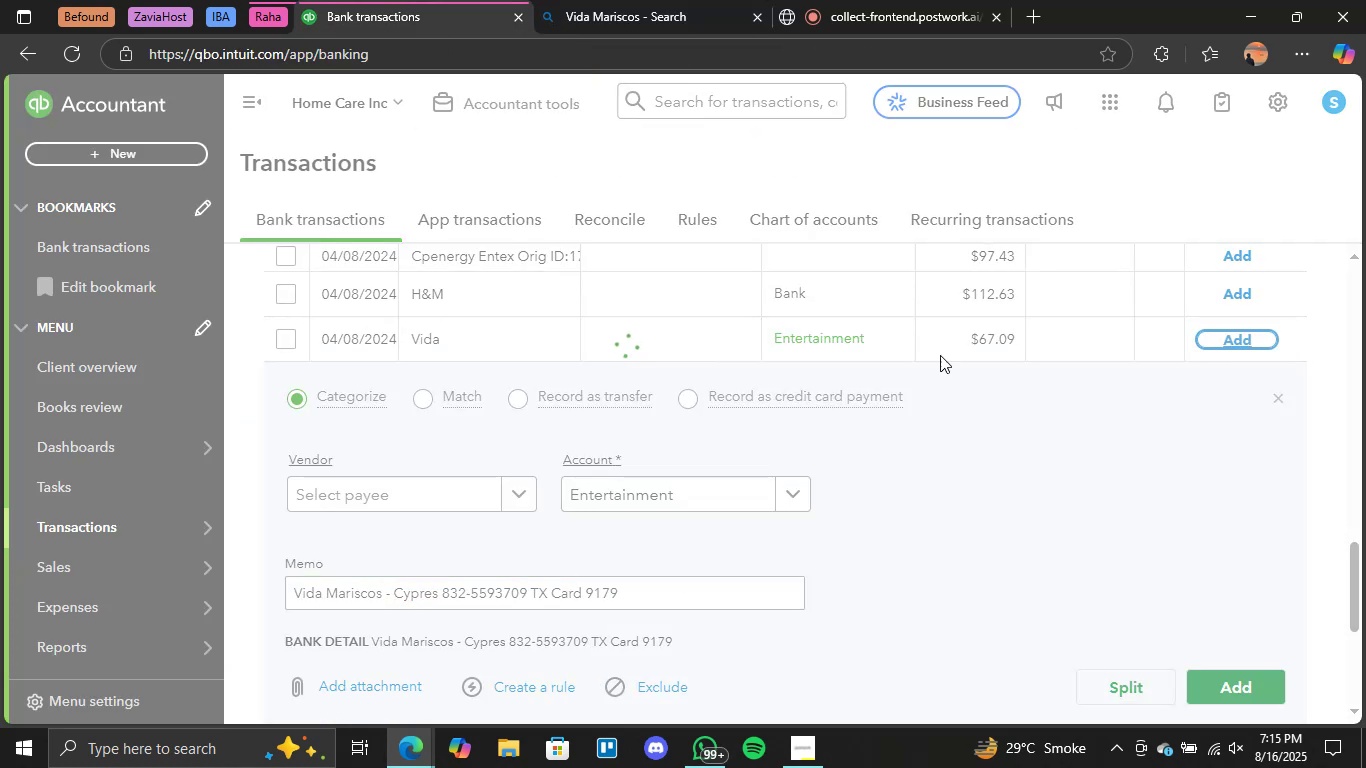 
scroll: coordinate [1033, 438], scroll_direction: up, amount: 19.0
 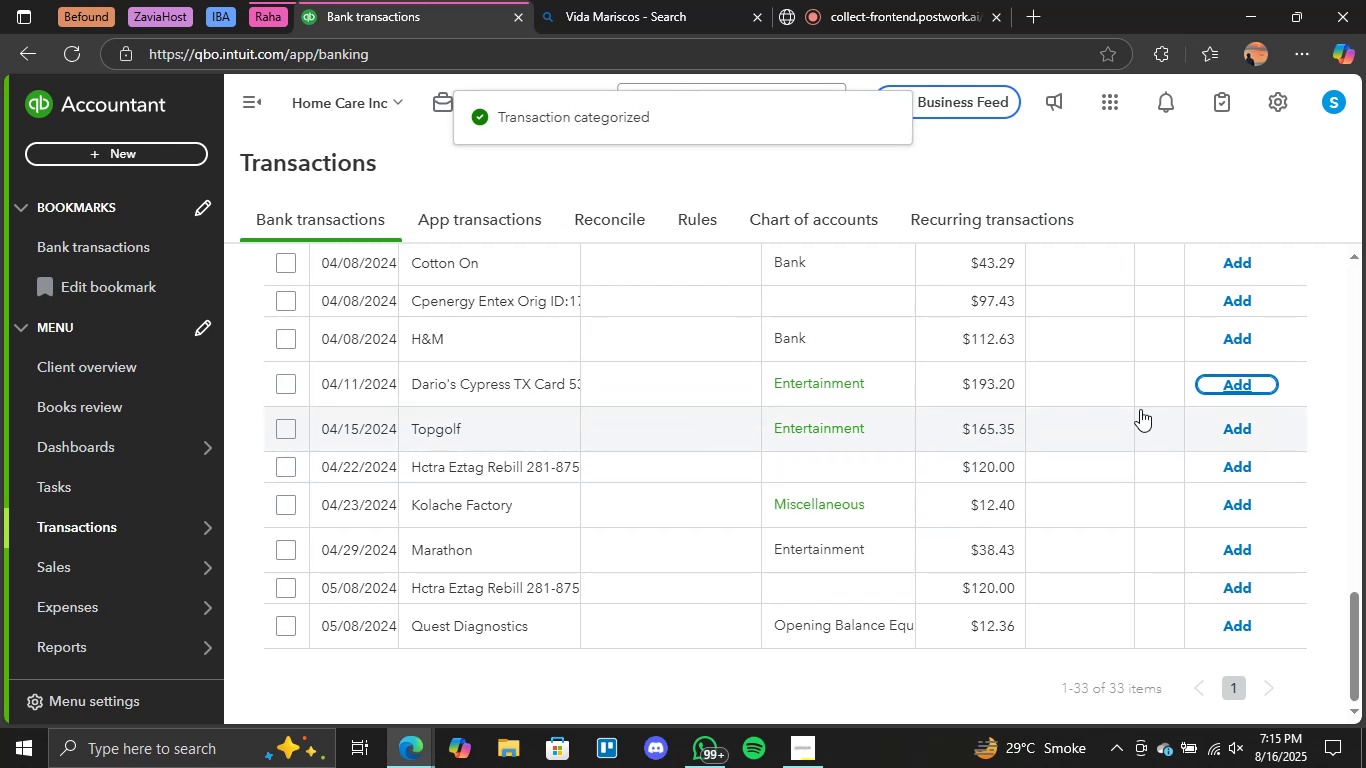 
left_click([1240, 429])
 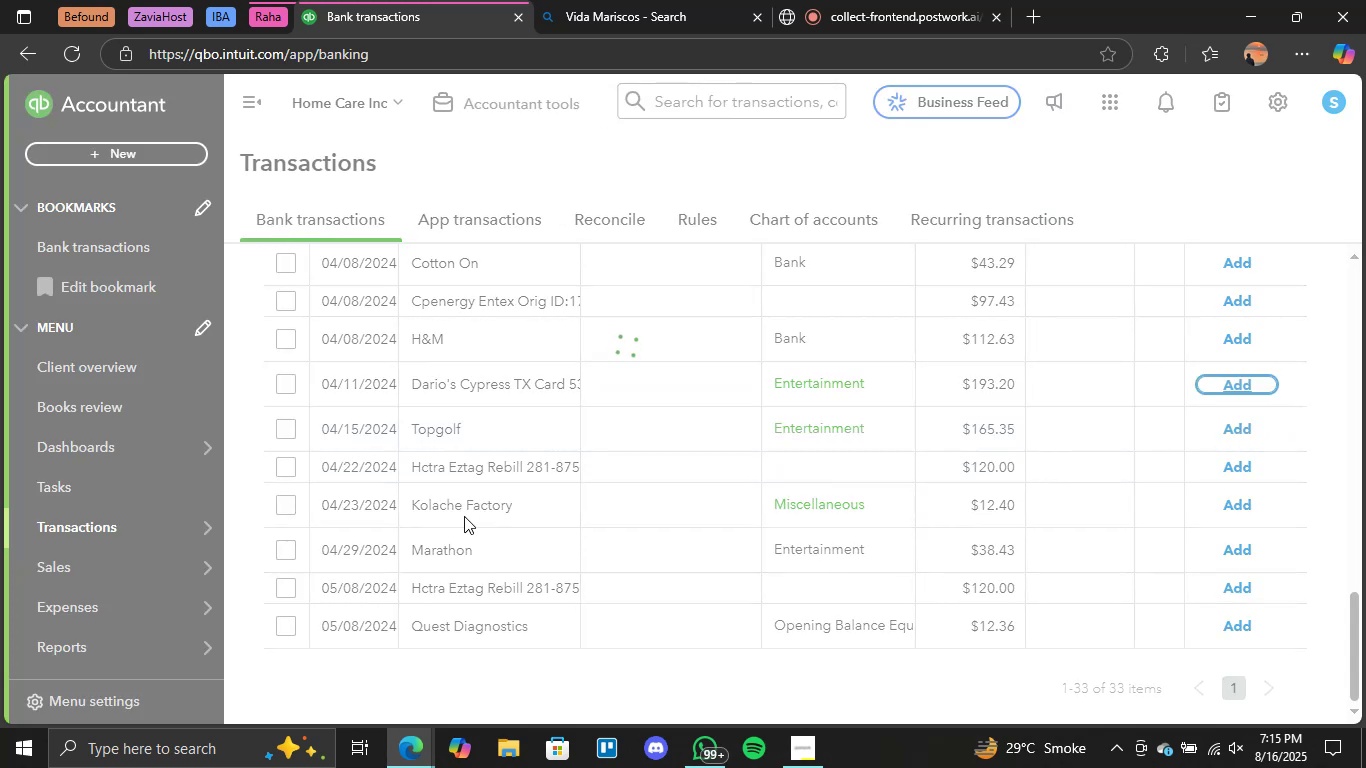 
left_click([470, 514])
 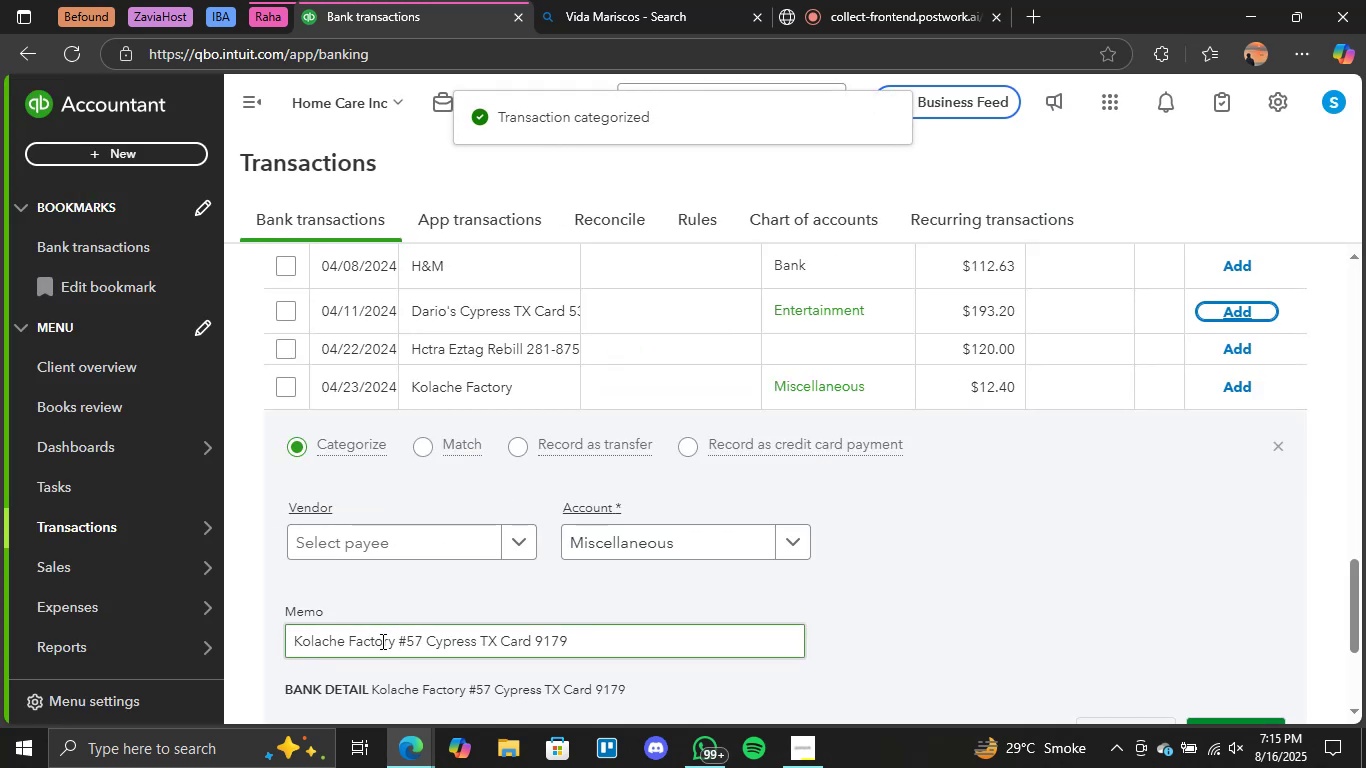 
left_click_drag(start_coordinate=[396, 644], to_coordinate=[283, 638])
 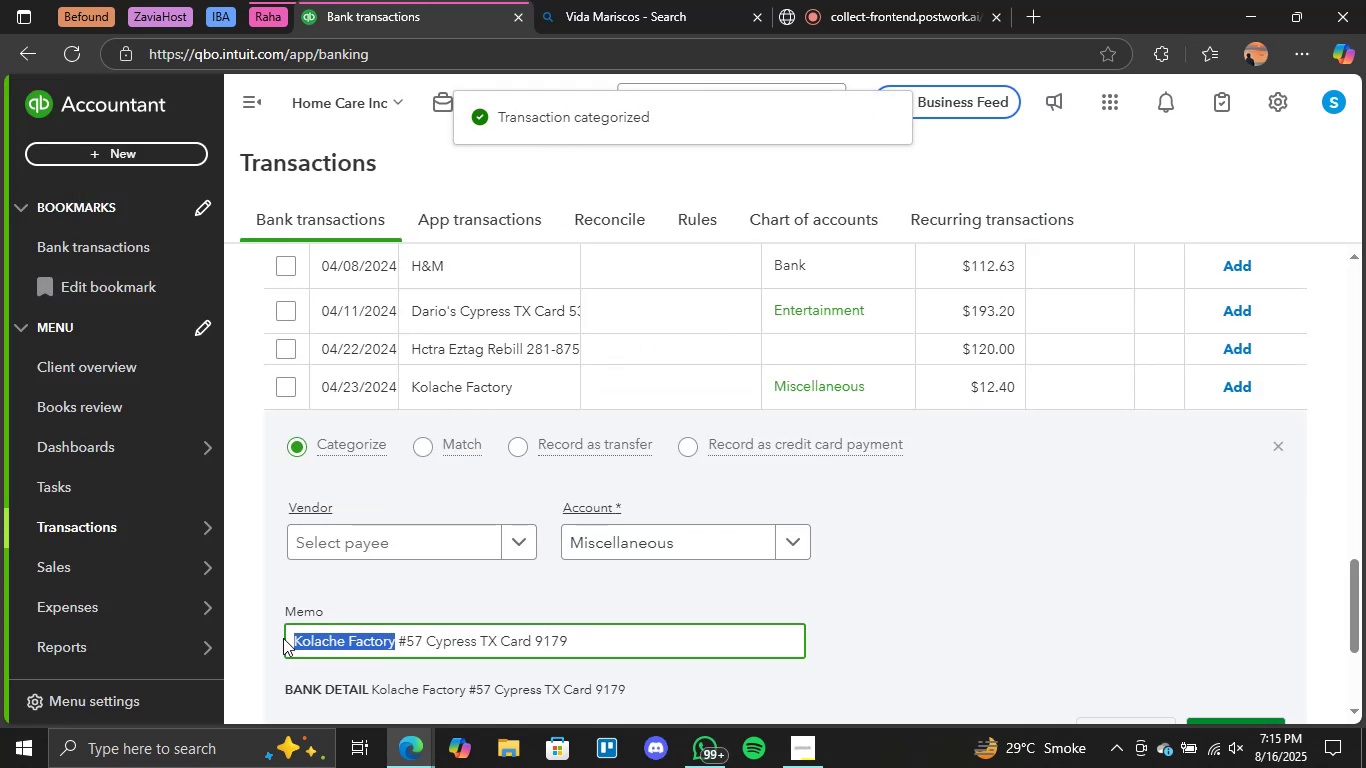 
key(Control+C)
 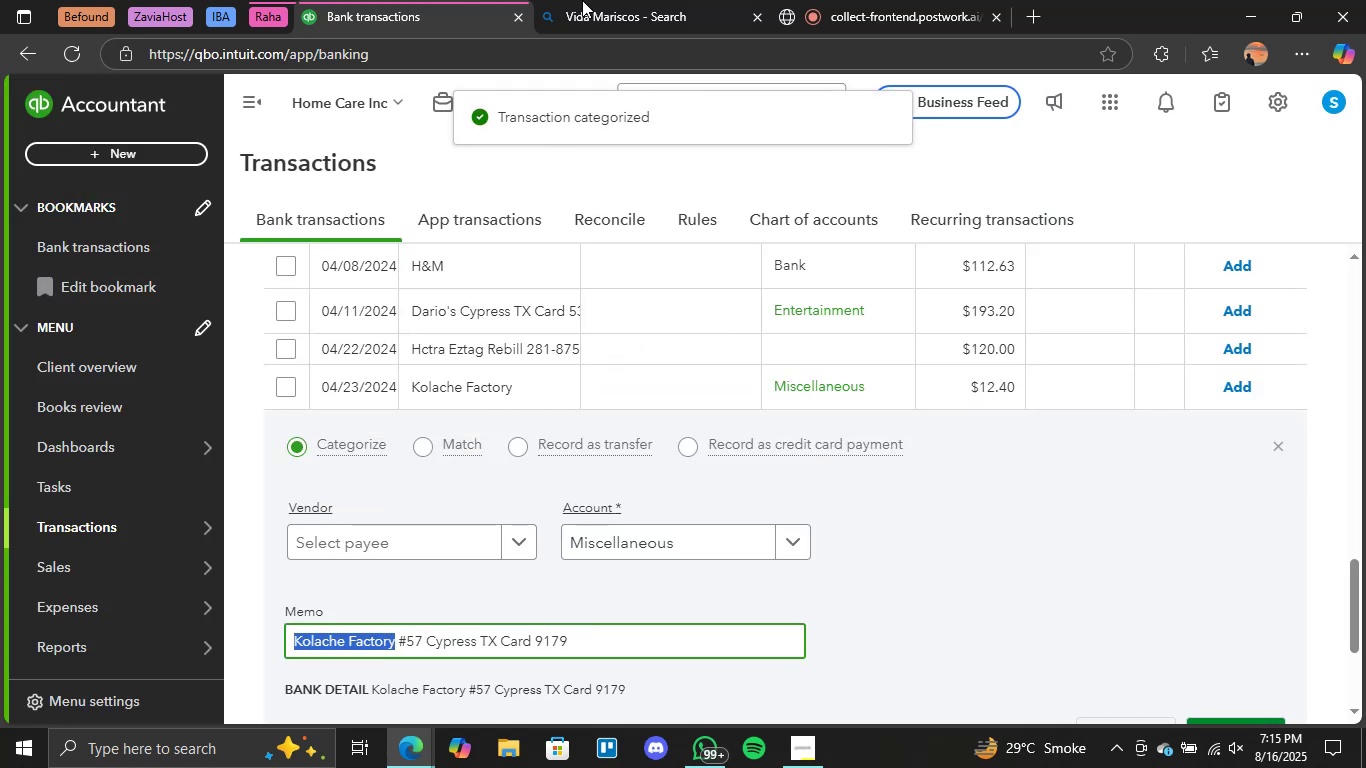 
left_click([582, 0])
 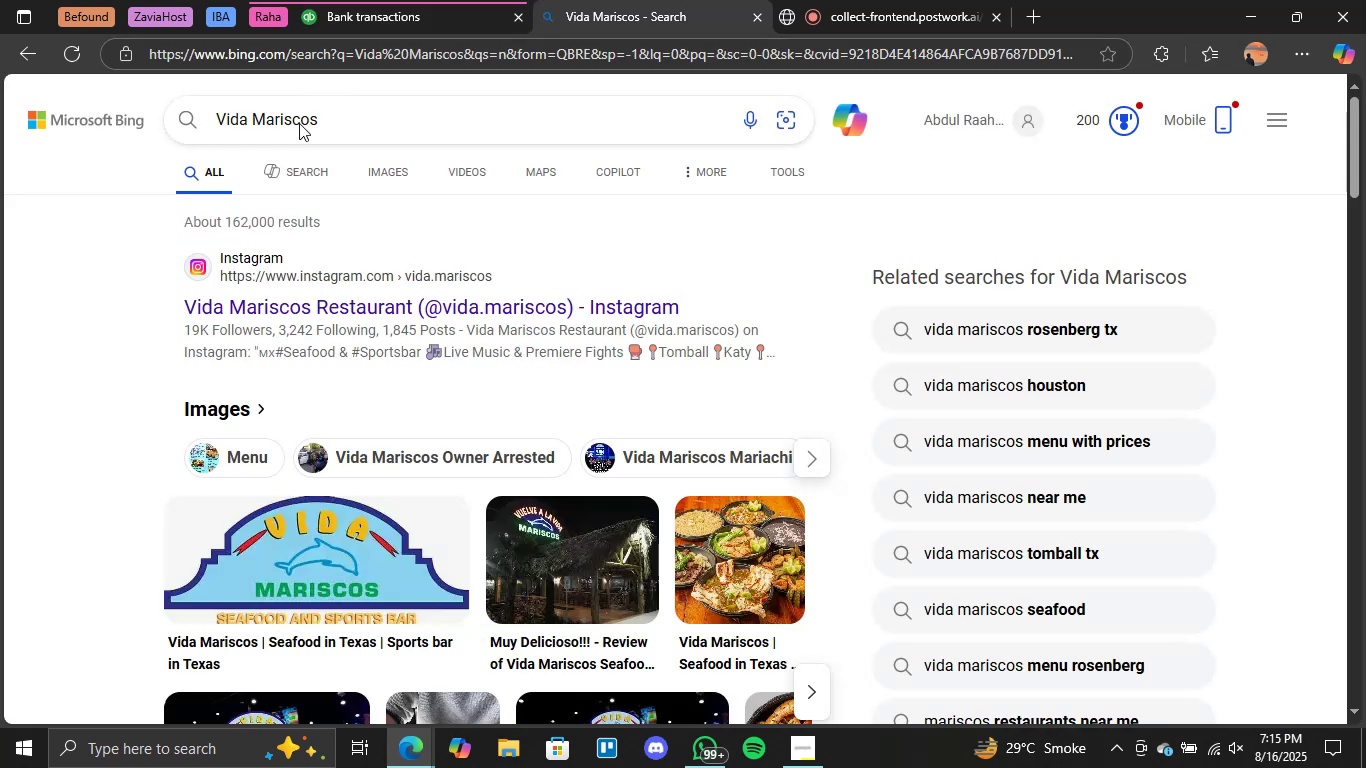 
double_click([299, 123])
 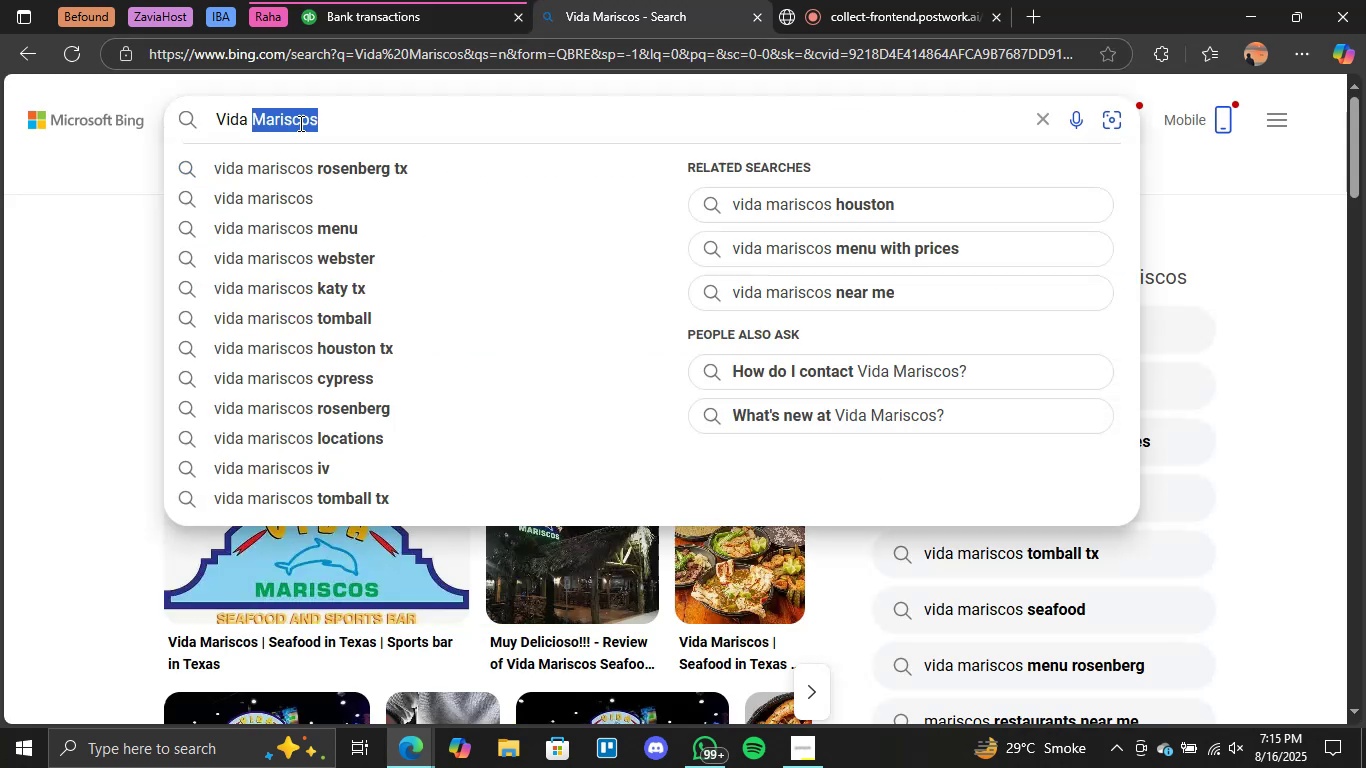 
hold_key(key=ControlLeft, duration=0.77)
 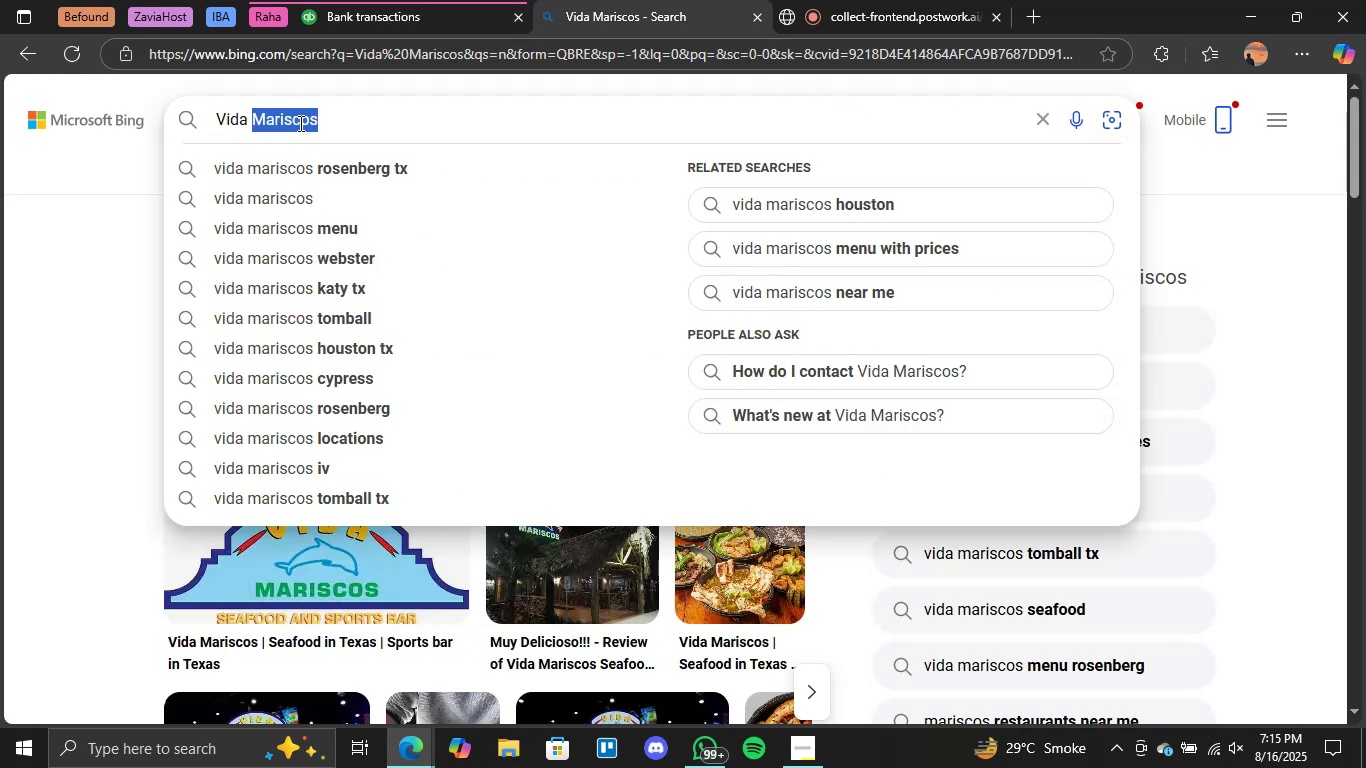 
key(Backspace)
 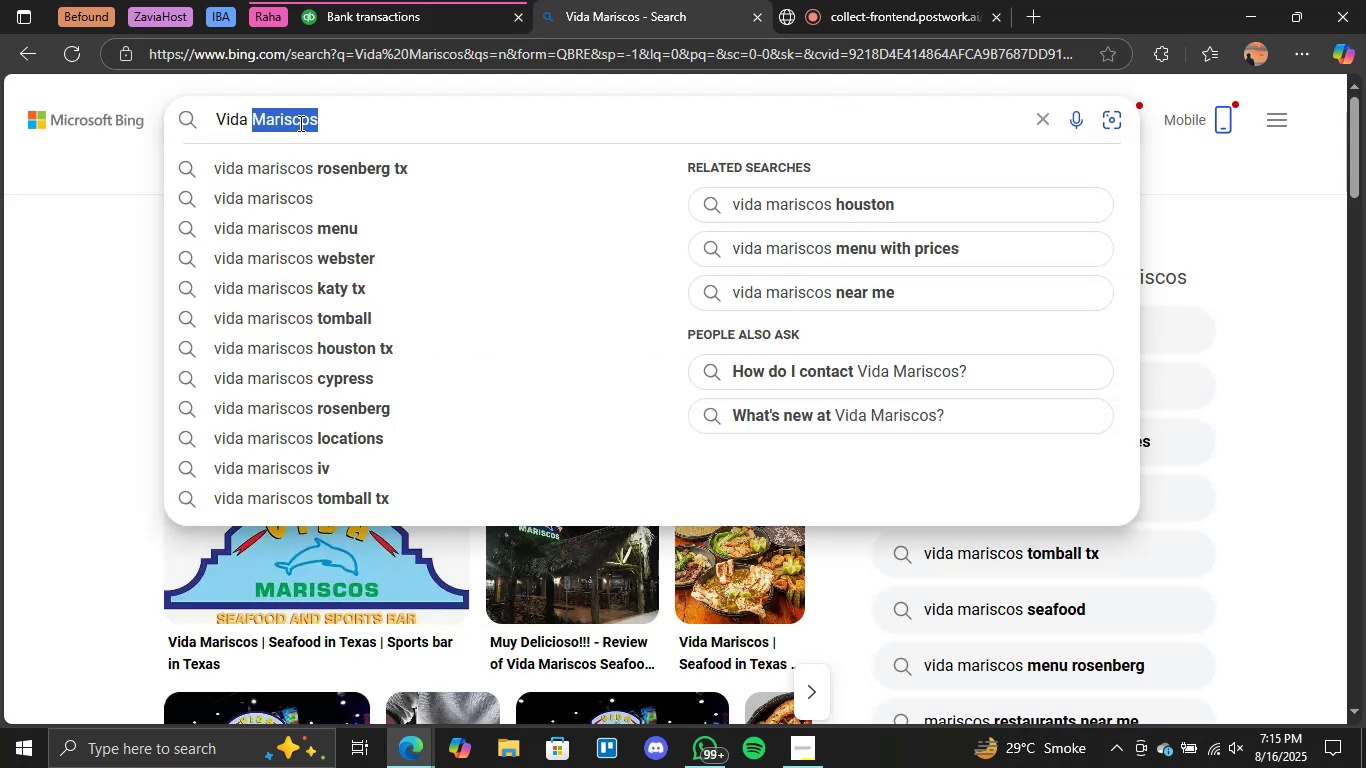 
key(Backspace)
 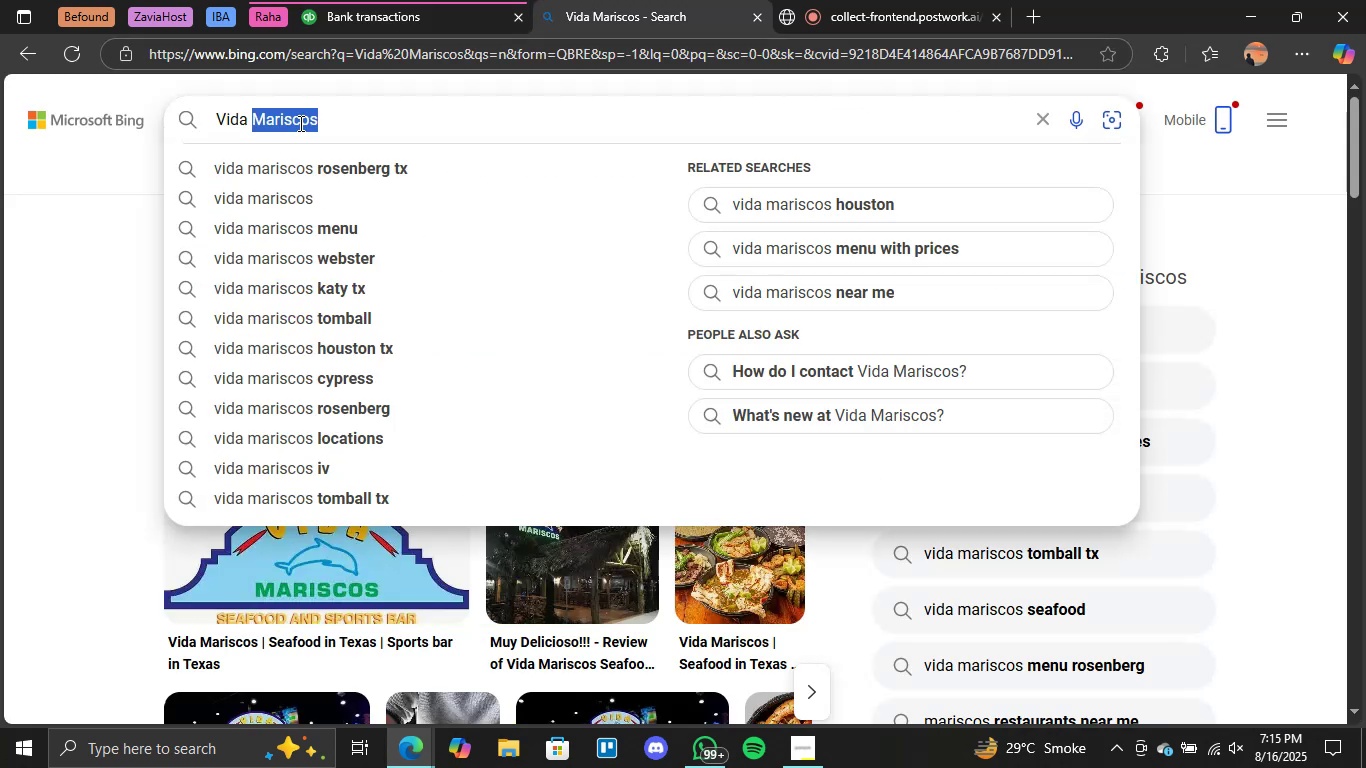 
key(Backspace)
 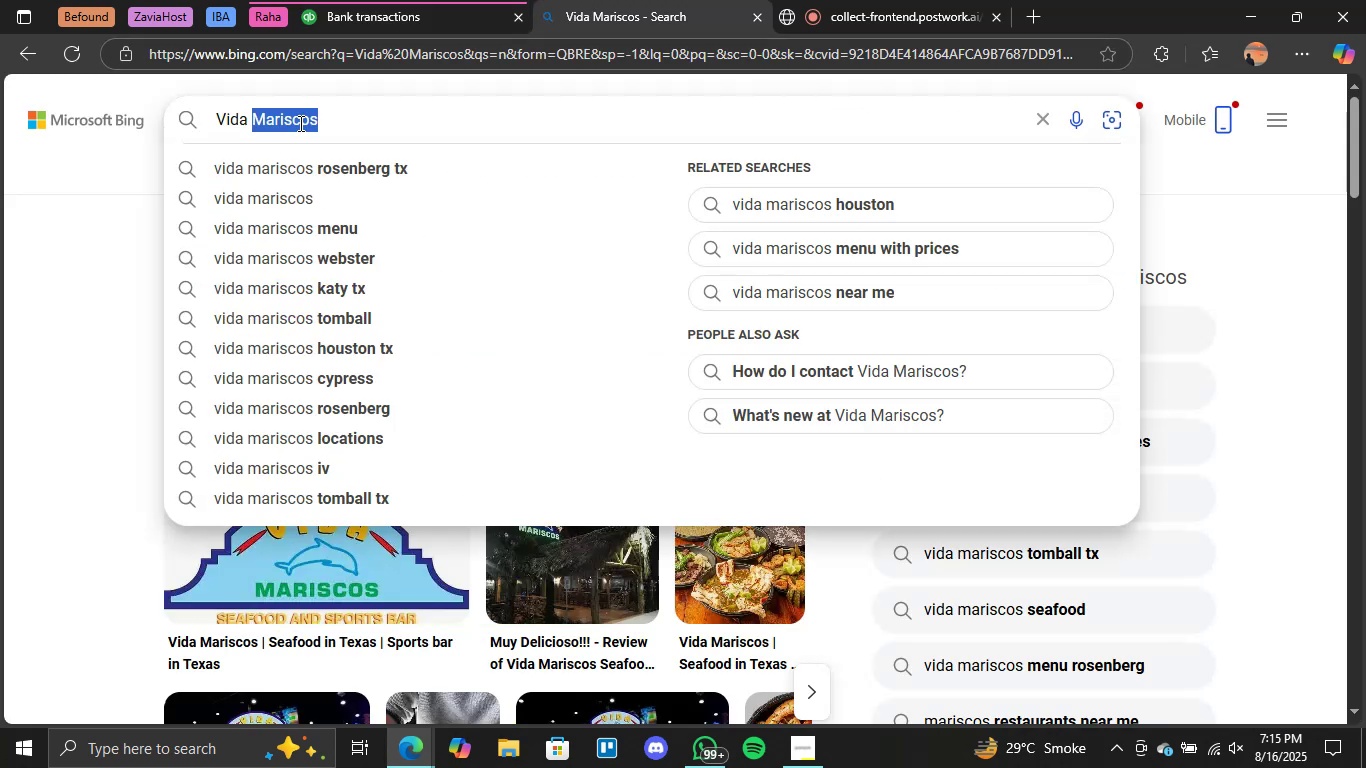 
key(Backspace)
 